 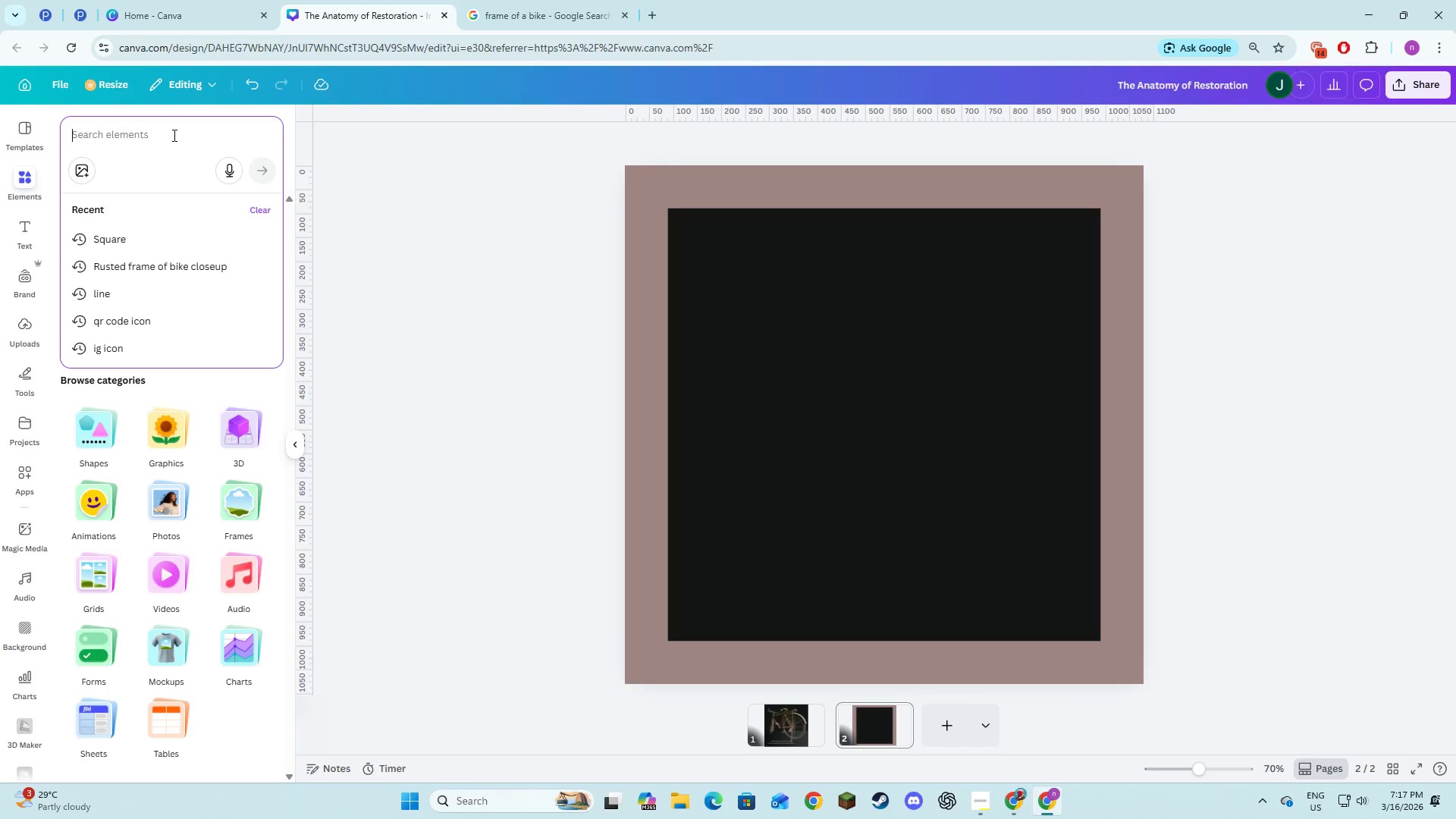 
type(mechanic holding vintage frame of bike)
 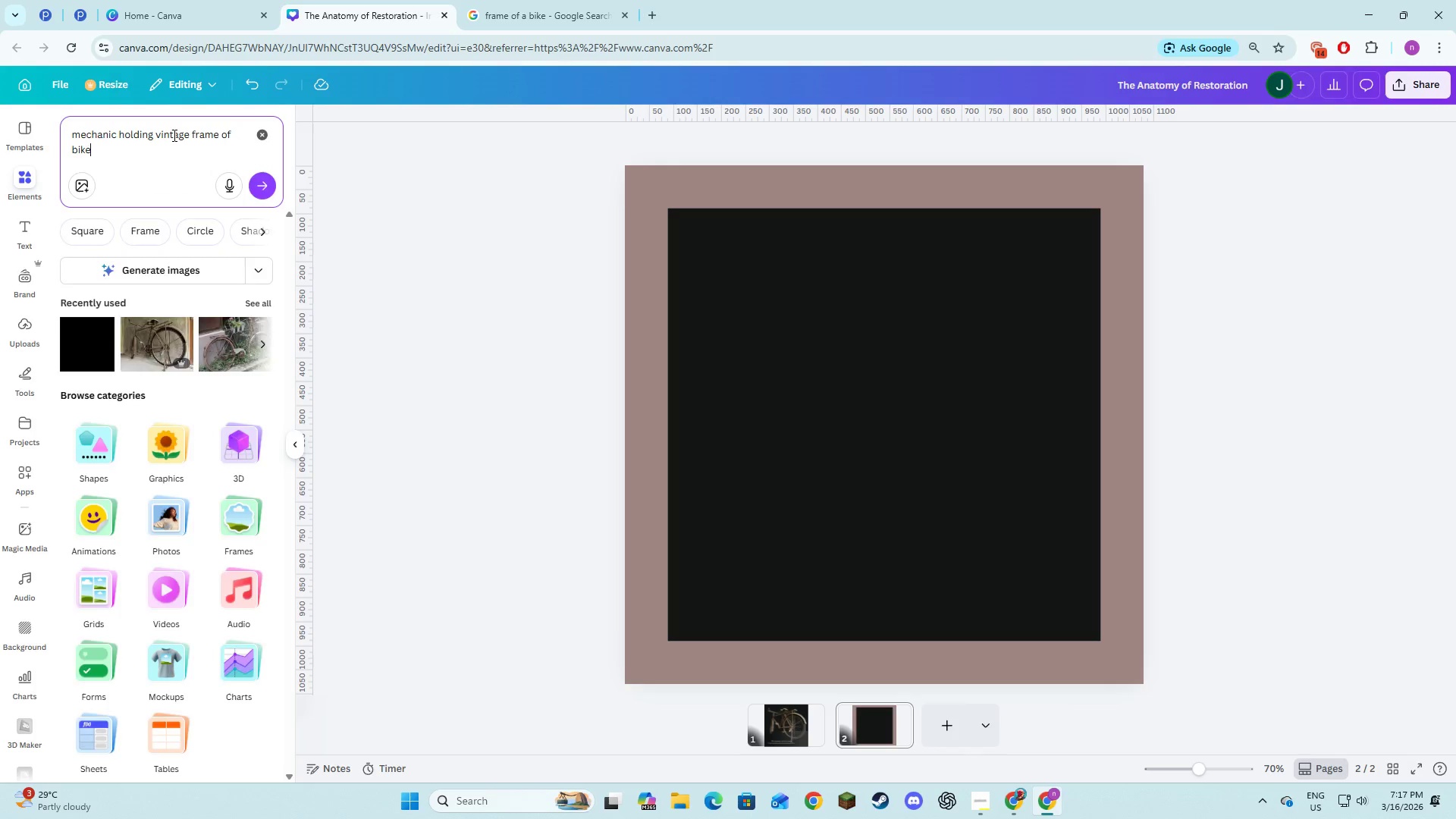 
key(Enter)
 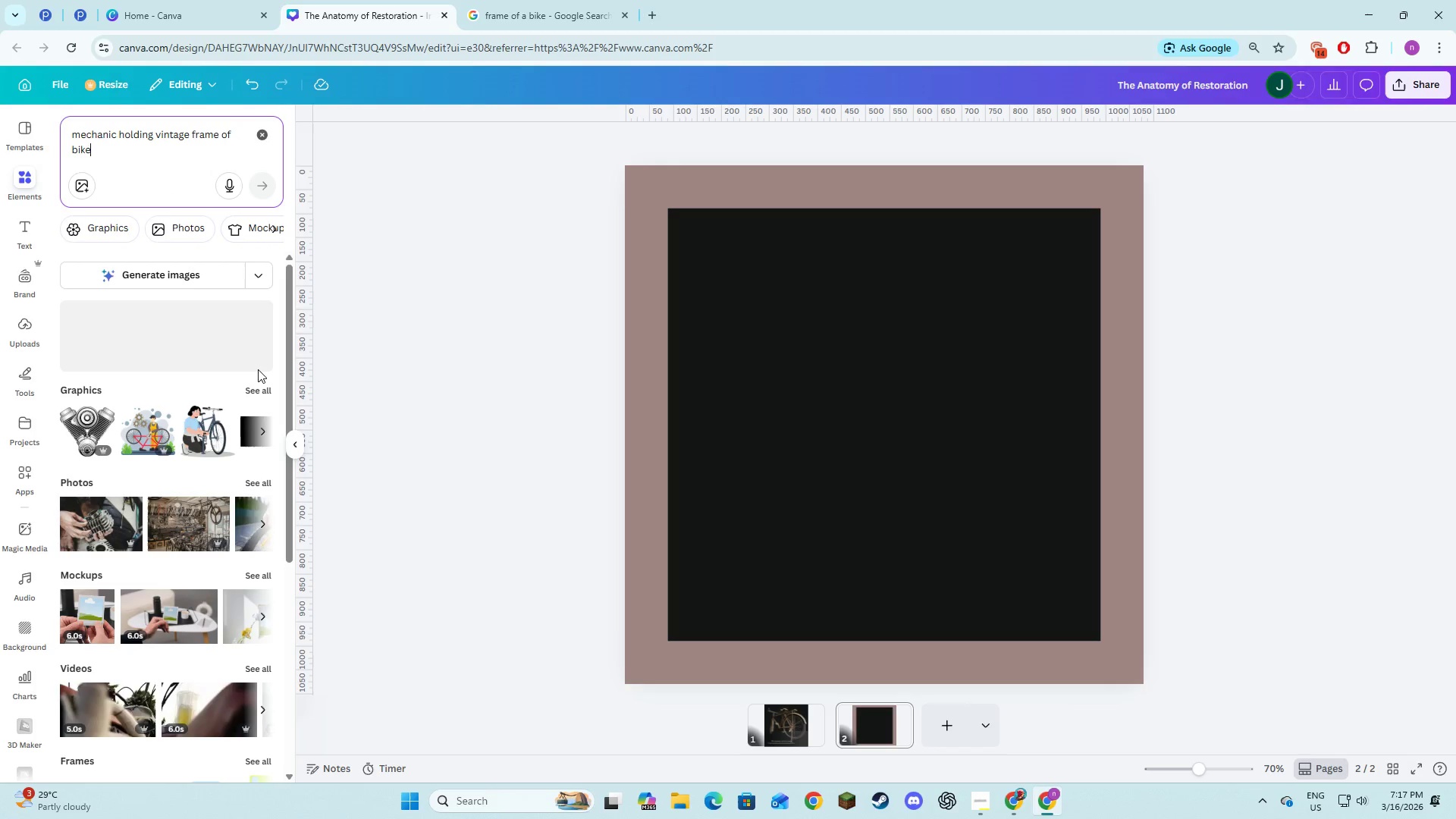 
left_click([268, 484])
 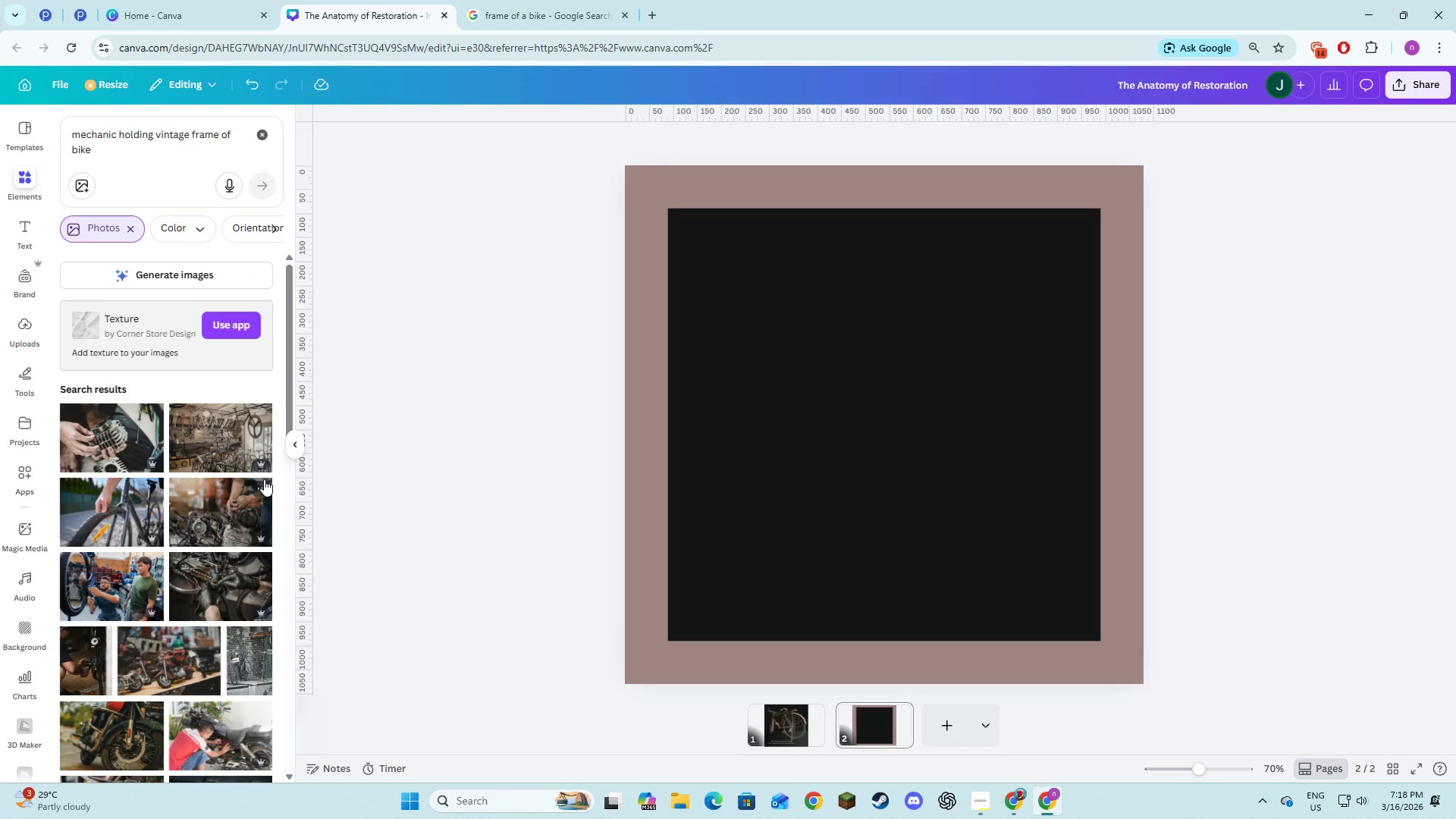 
wait(8.98)
 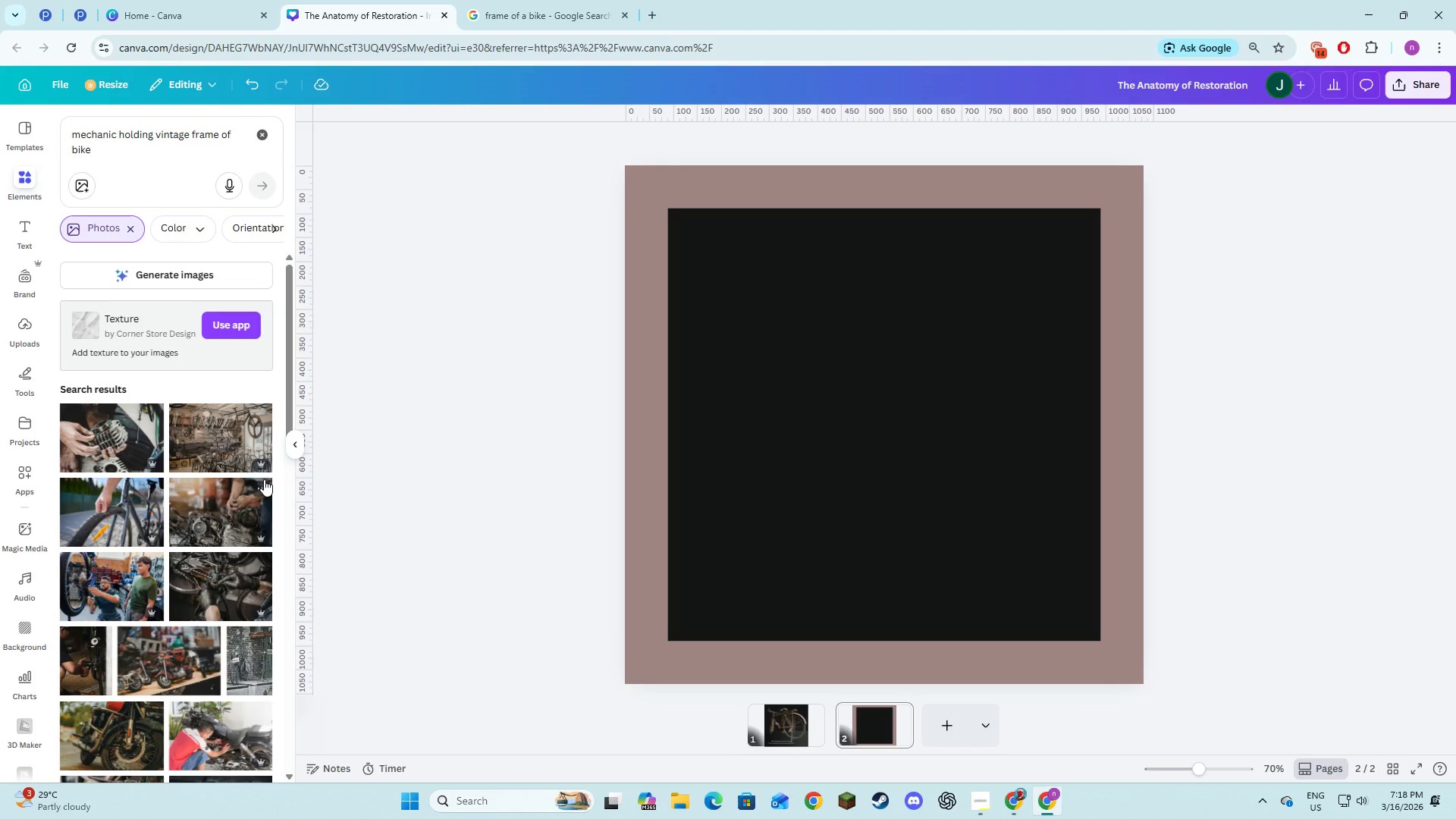 
scroll: coordinate [210, 621], scroll_direction: down, amount: 8.0
 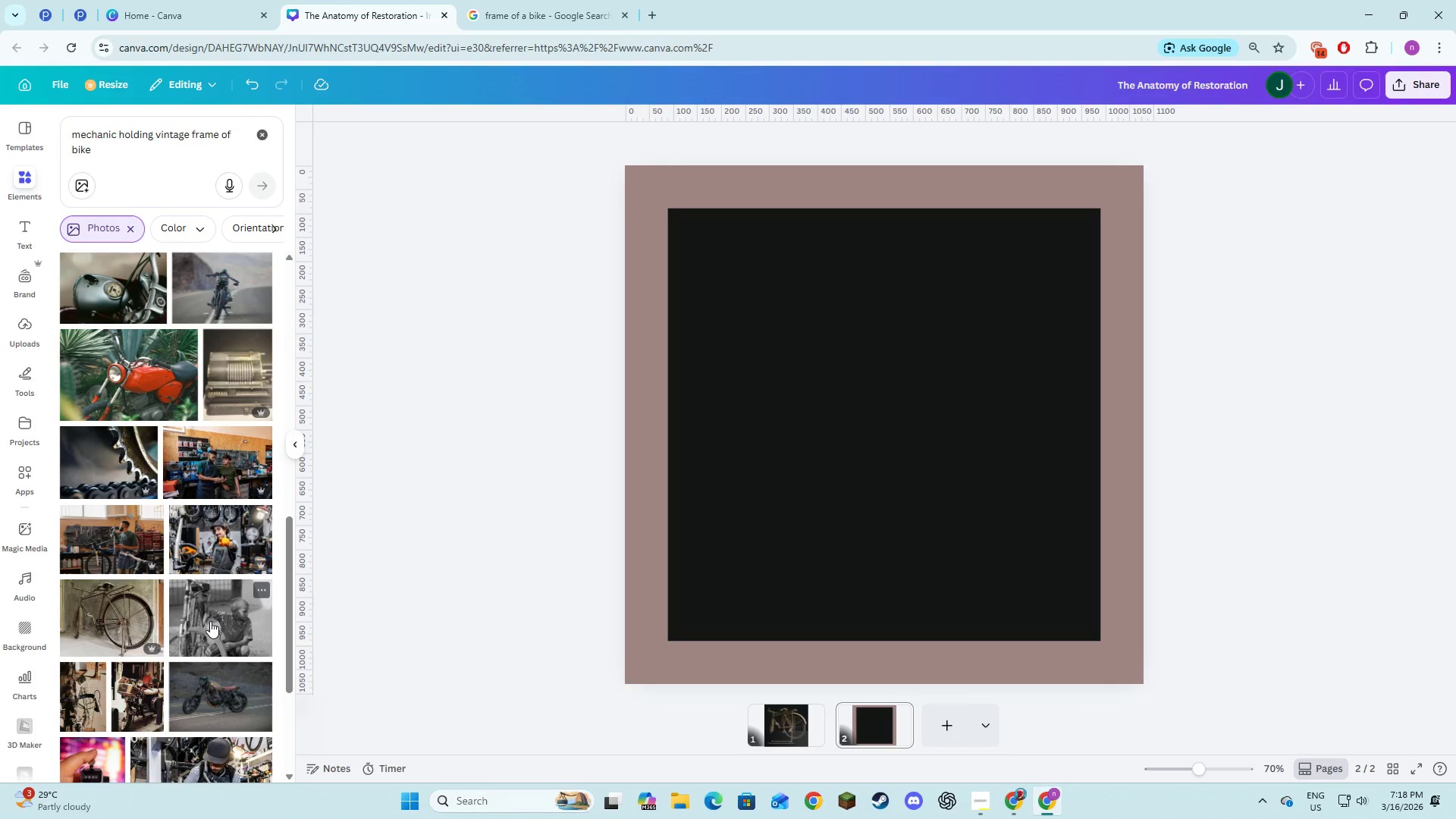 
scroll: coordinate [210, 621], scroll_direction: down, amount: 10.0
 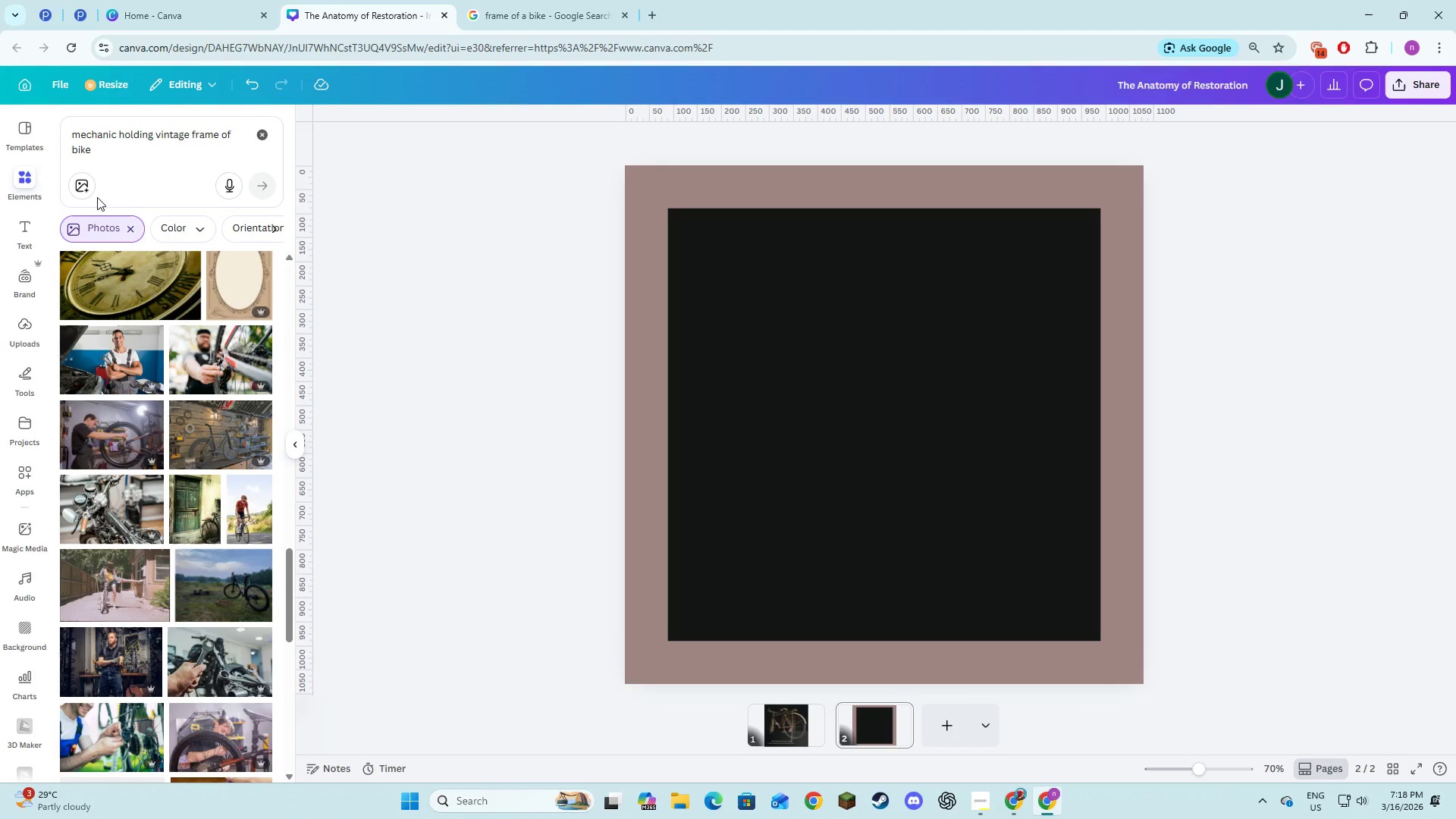 
left_click_drag(start_coordinate=[99, 158], to_coordinate=[19, 127])
 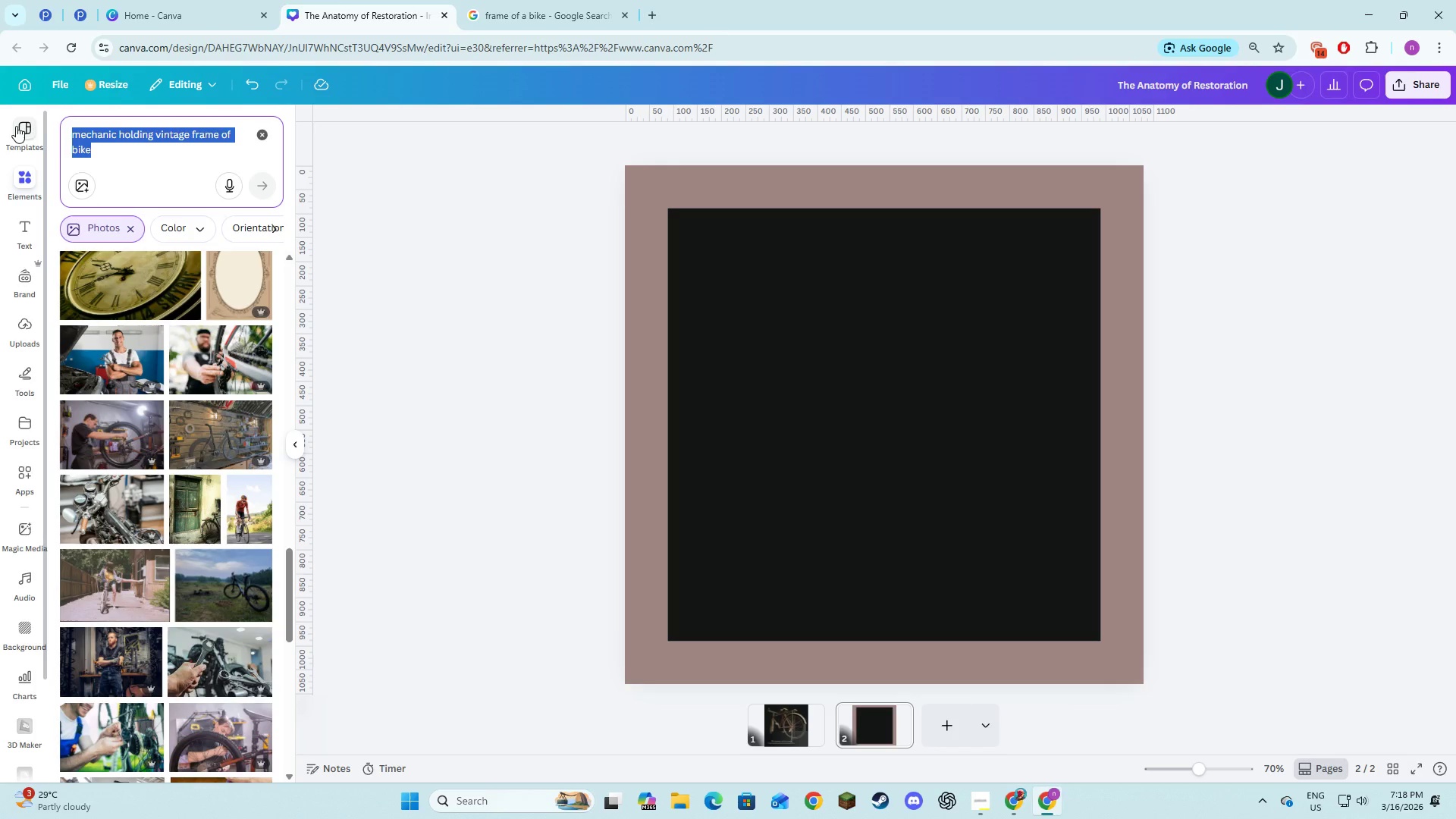 
key(Control+C)
 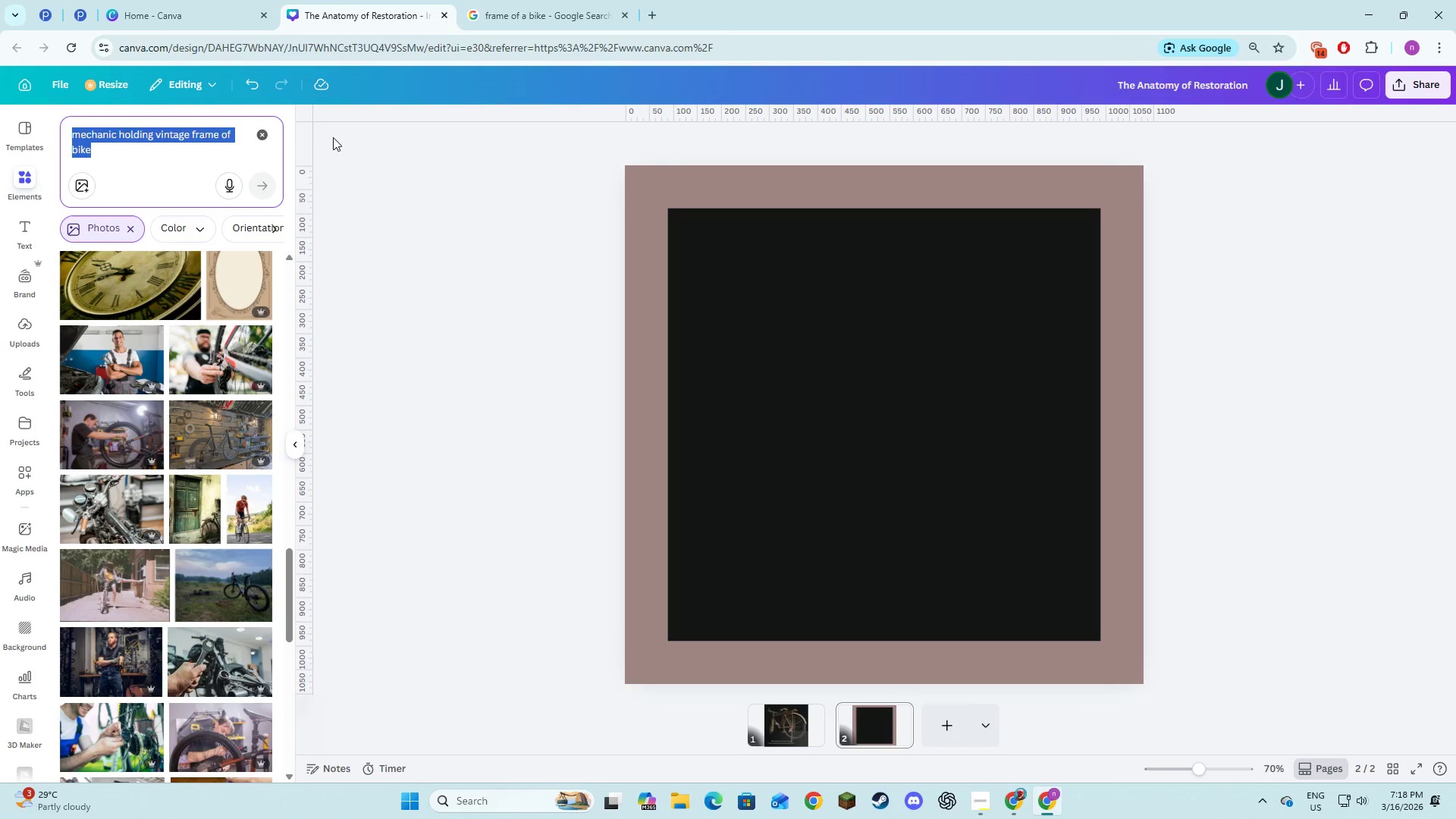 
key(Control+C)
 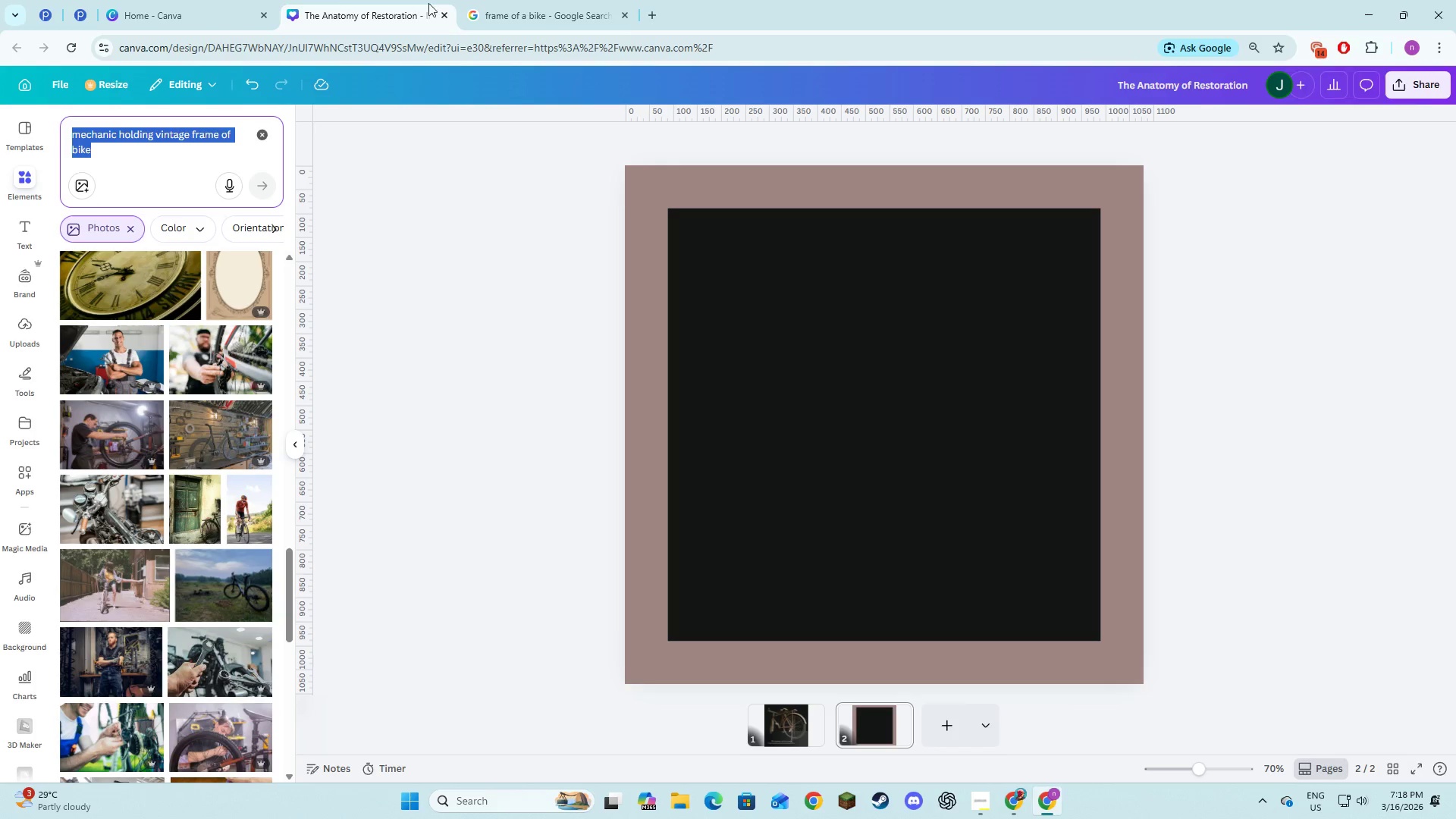 
key(Control+C)
 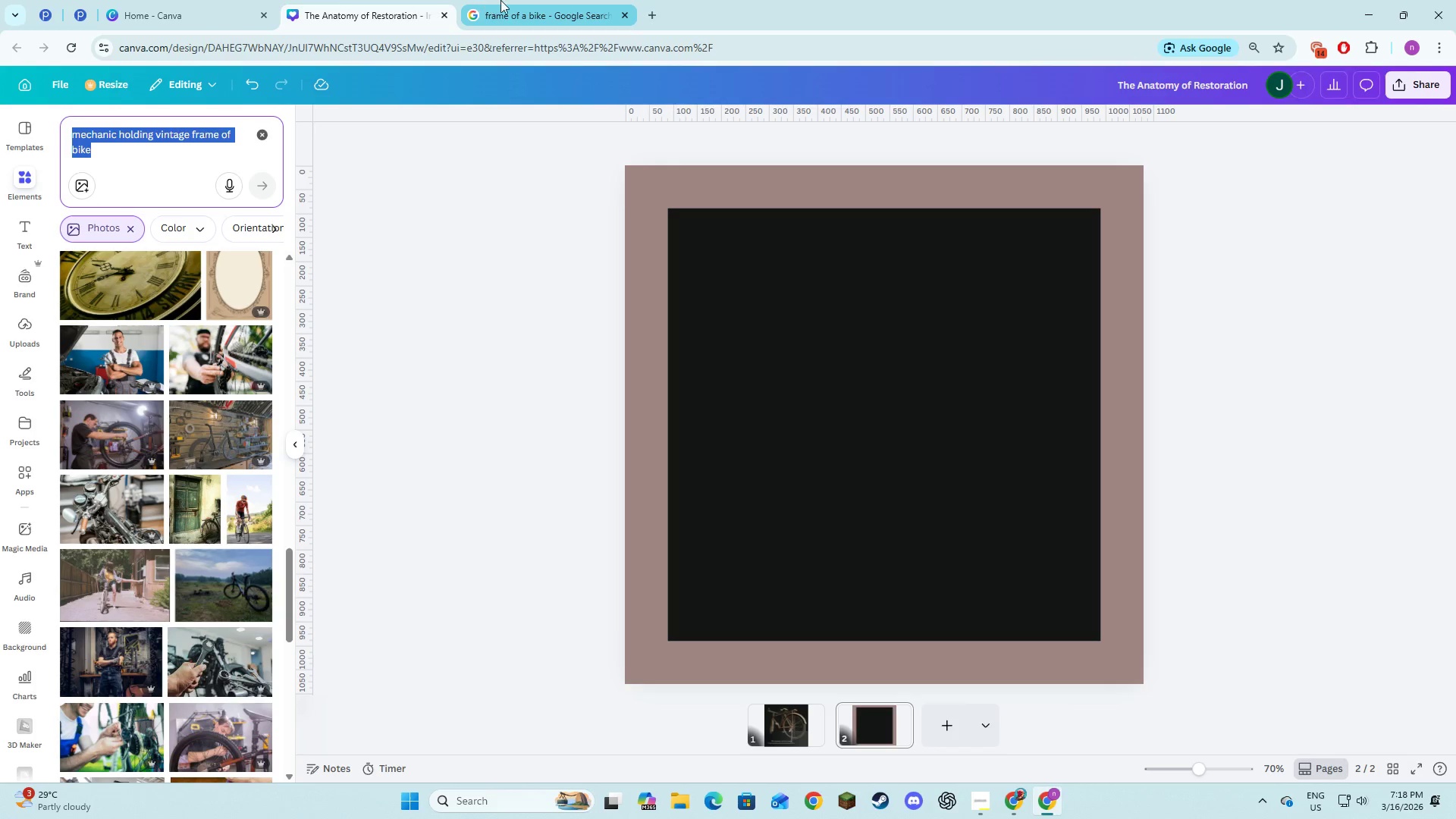 
left_click([502, 0])
 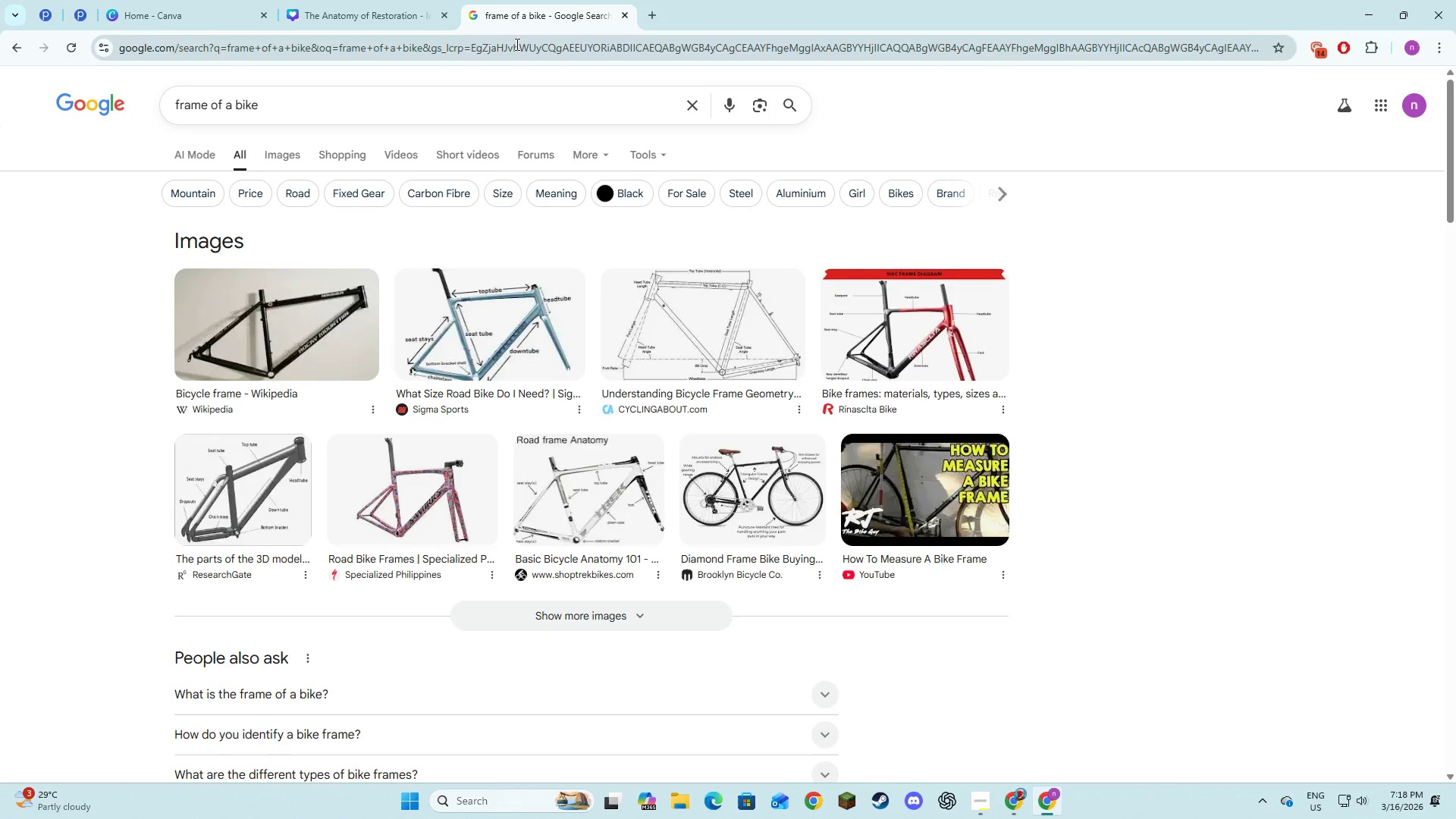 
left_click([516, 44])
 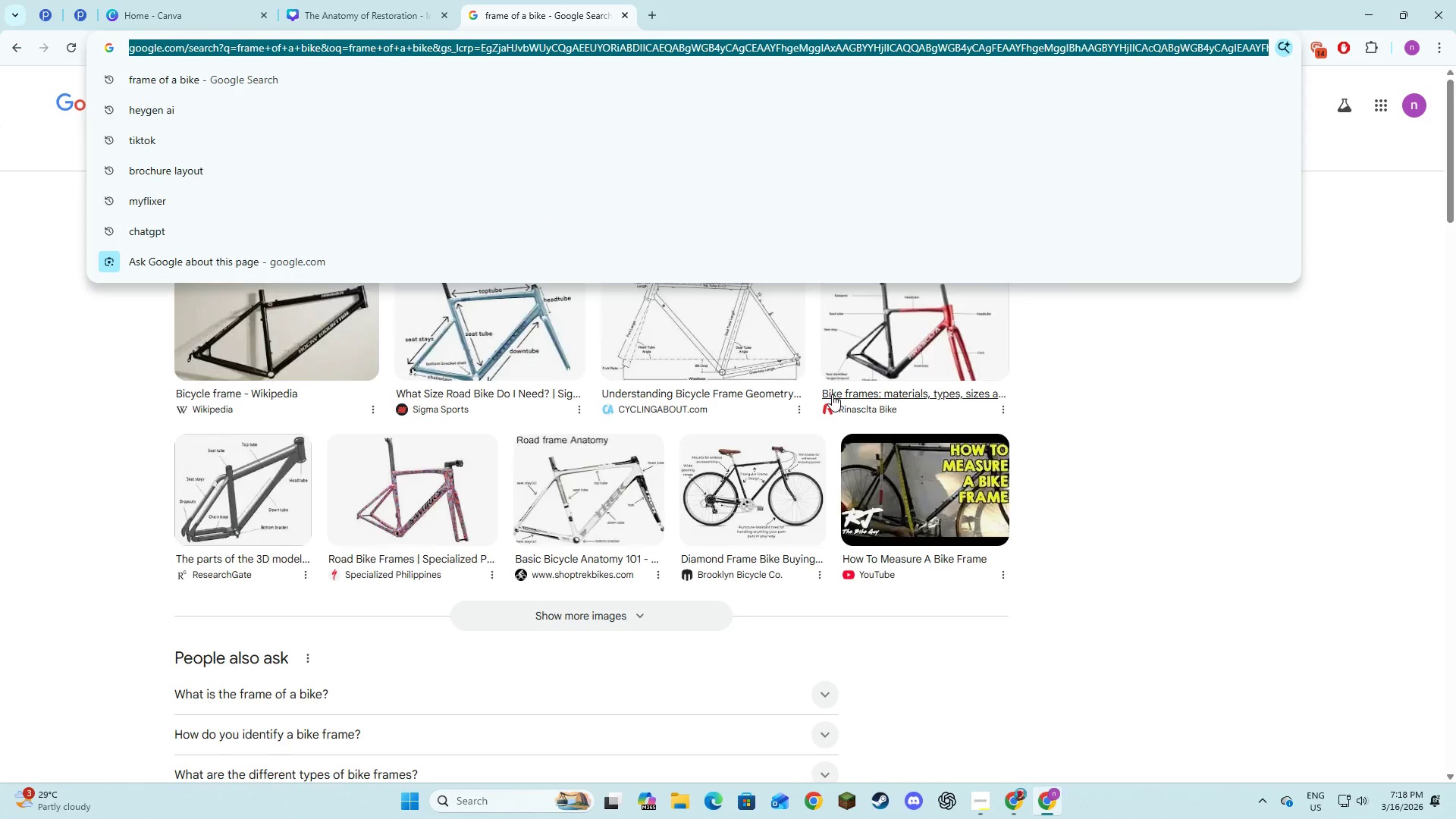 
left_click([1190, 472])
 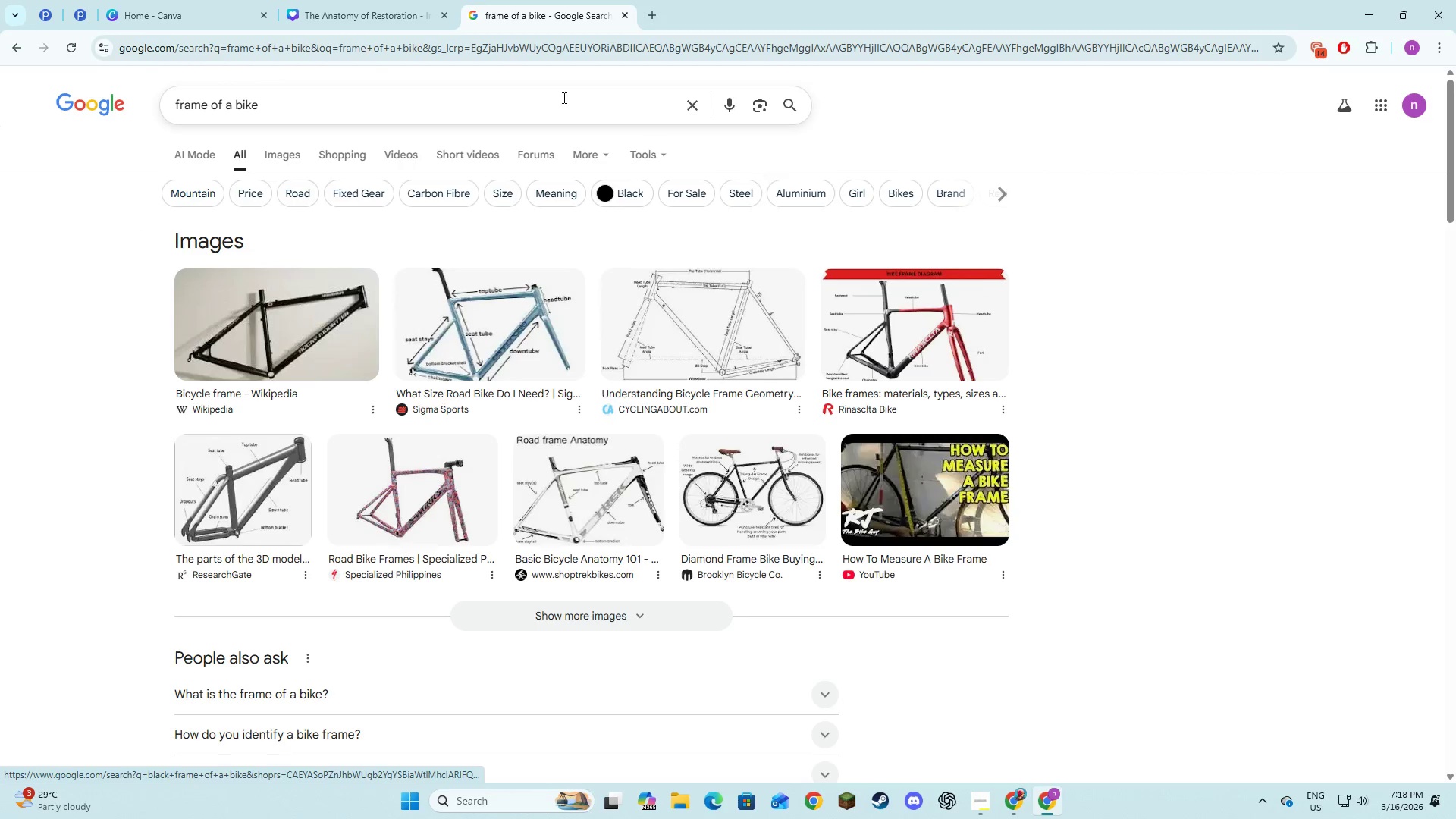 
left_click_drag(start_coordinate=[558, 94], to_coordinate=[148, 110])
 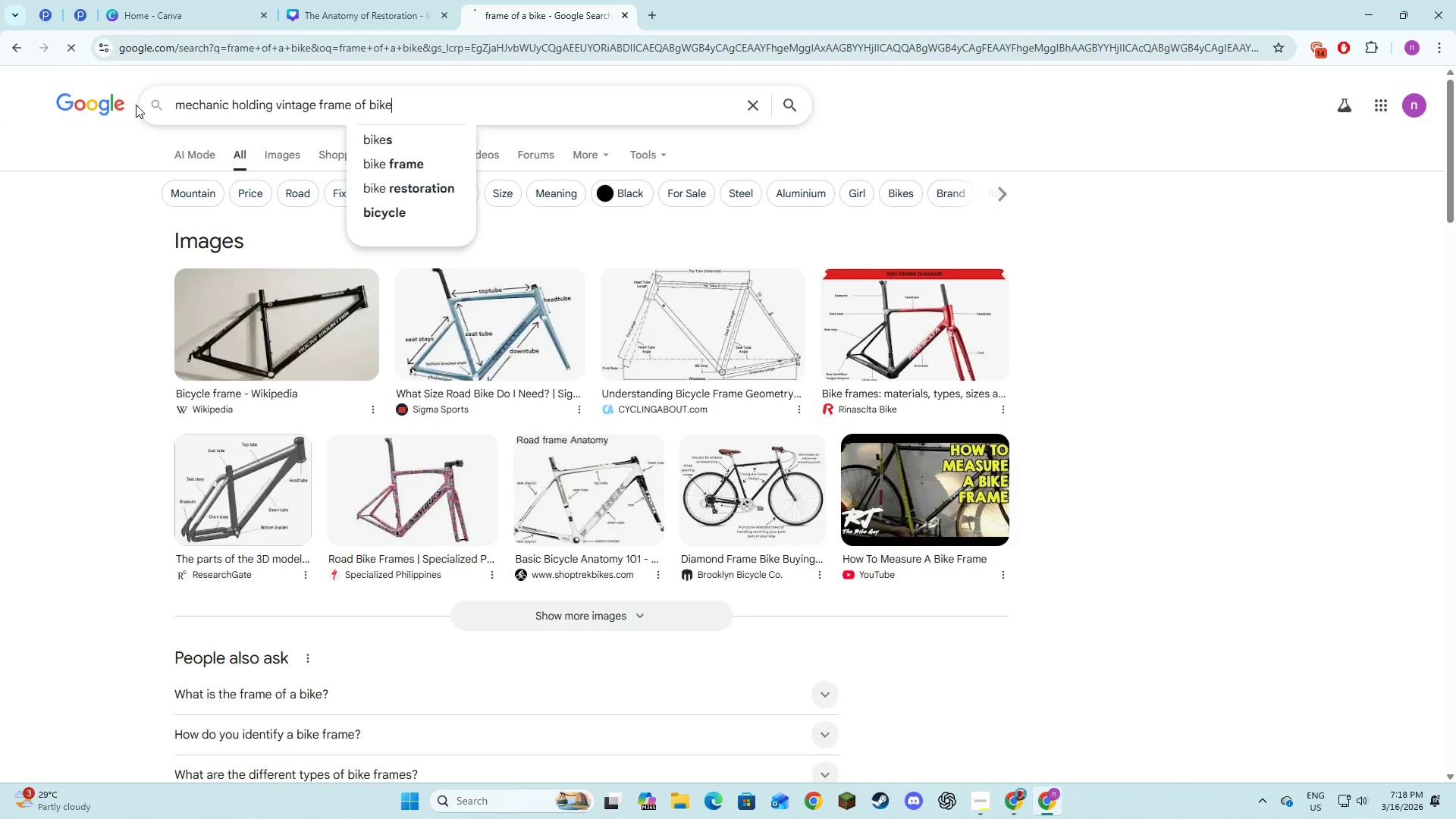 
key(Control+V)
 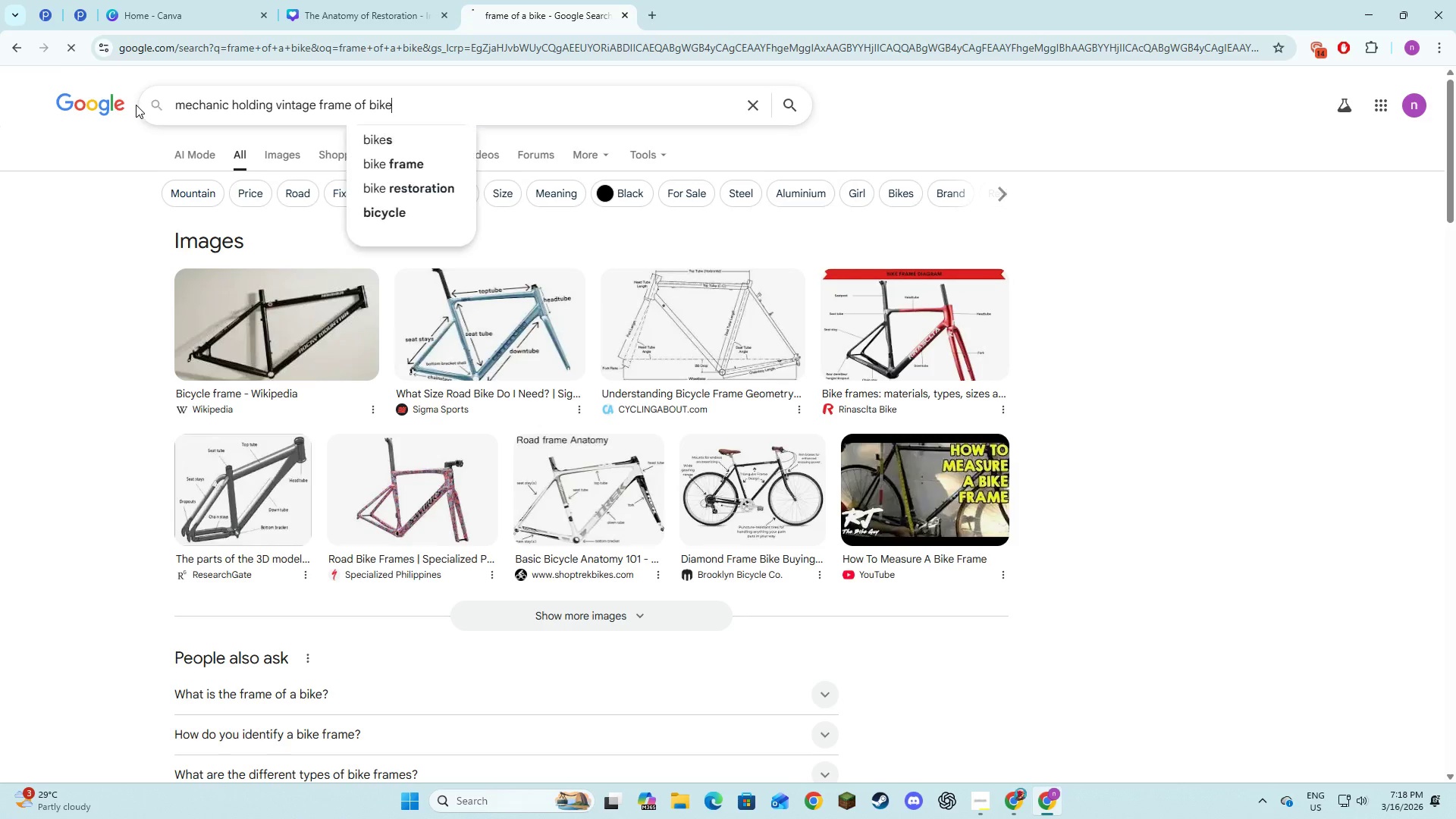 
key(NumpadEnter)
 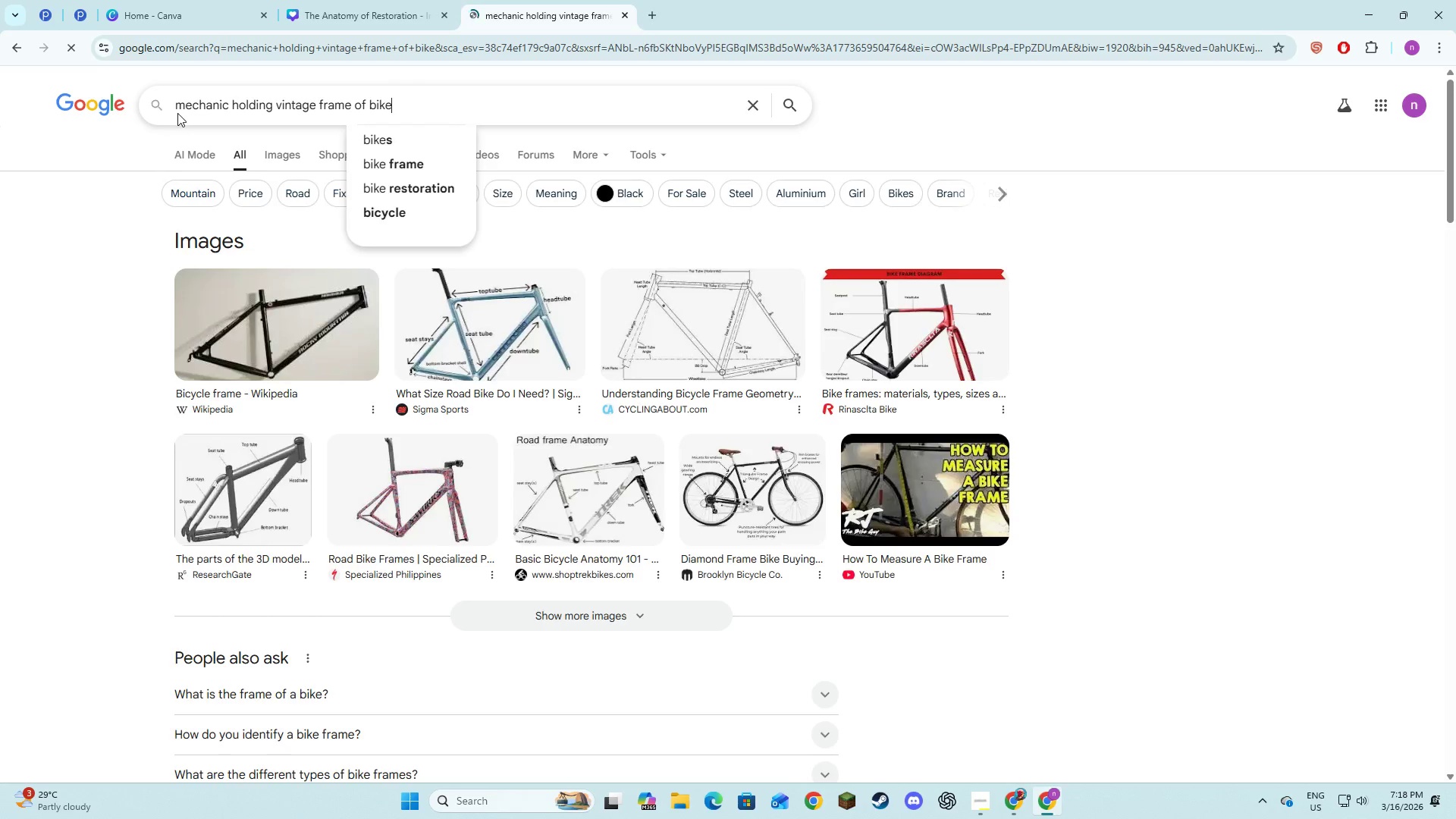 
key(NumpadEnter)
 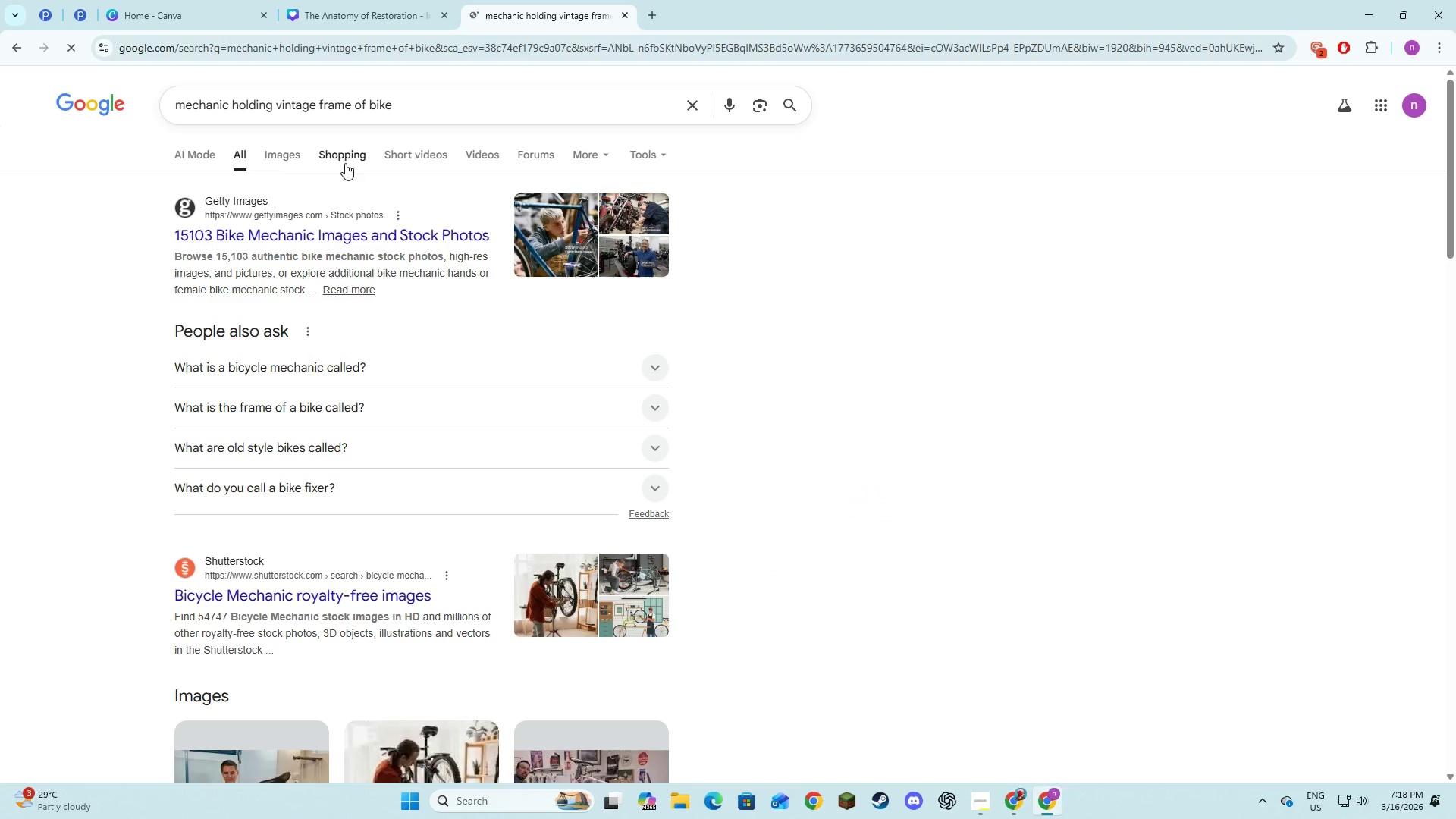 
left_click([285, 162])
 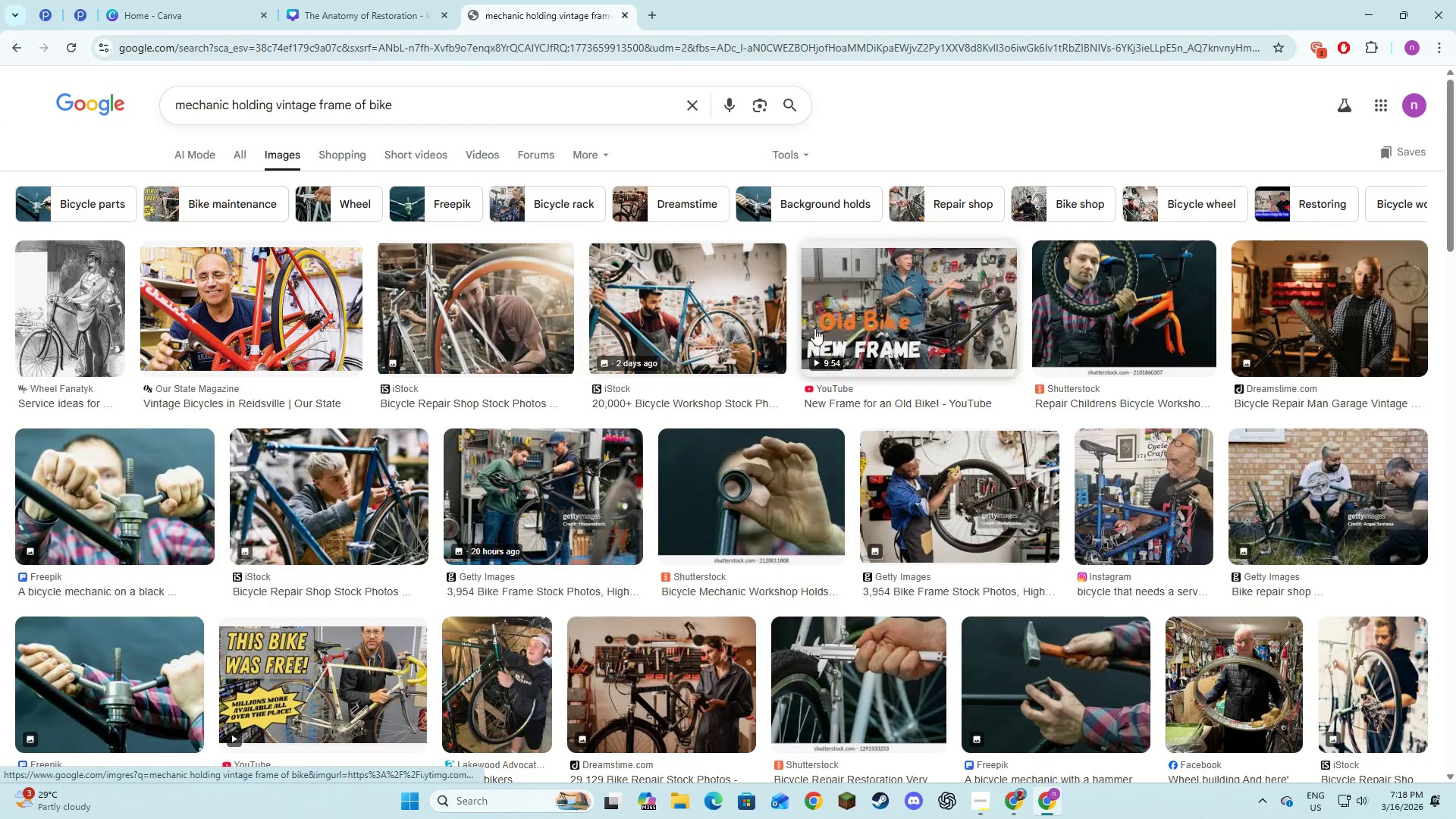 
wait(8.59)
 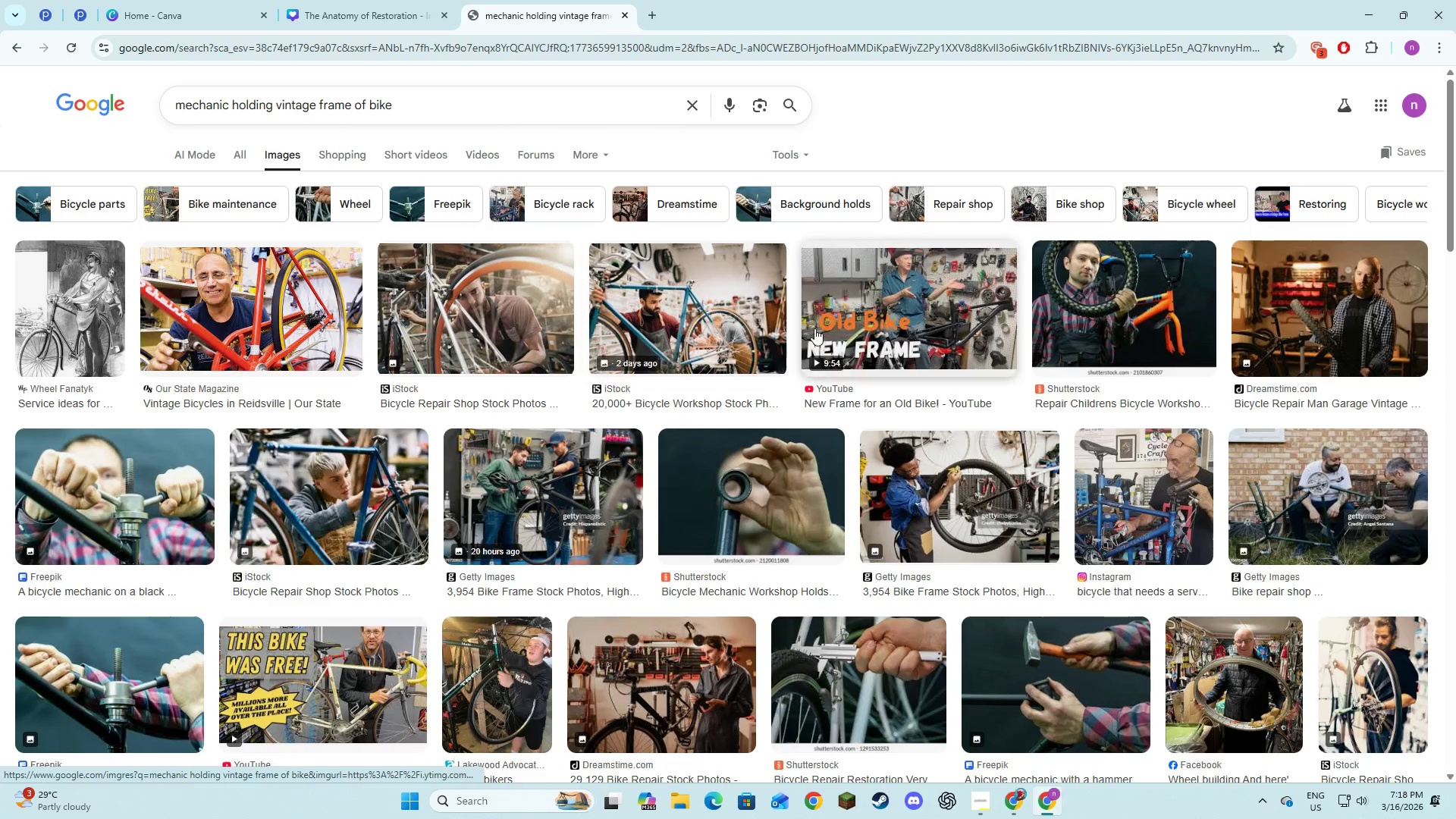 
scroll: coordinate [603, 558], scroll_direction: down, amount: 6.0
 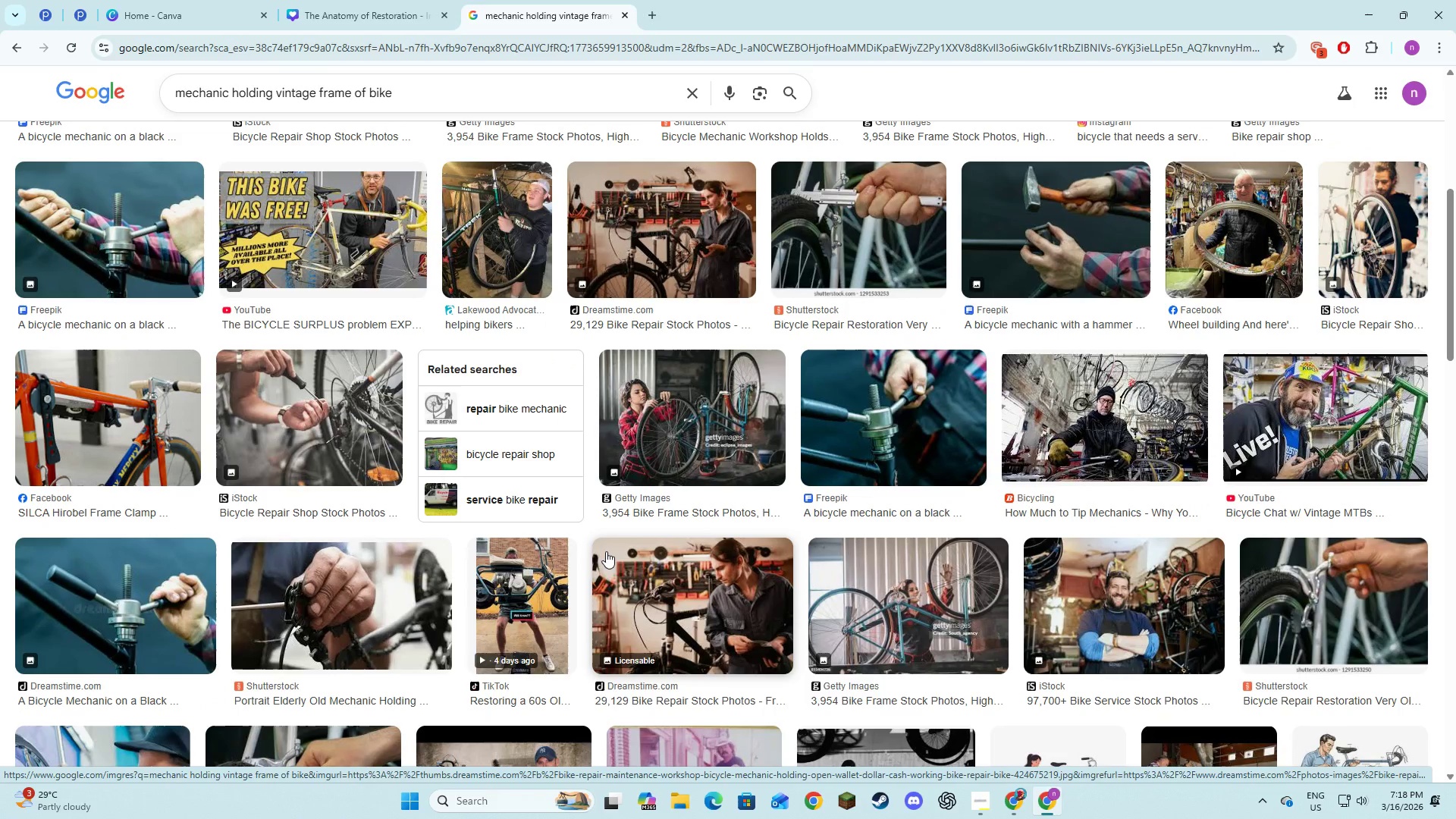 
scroll: coordinate [606, 551], scroll_direction: up, amount: 3.0
 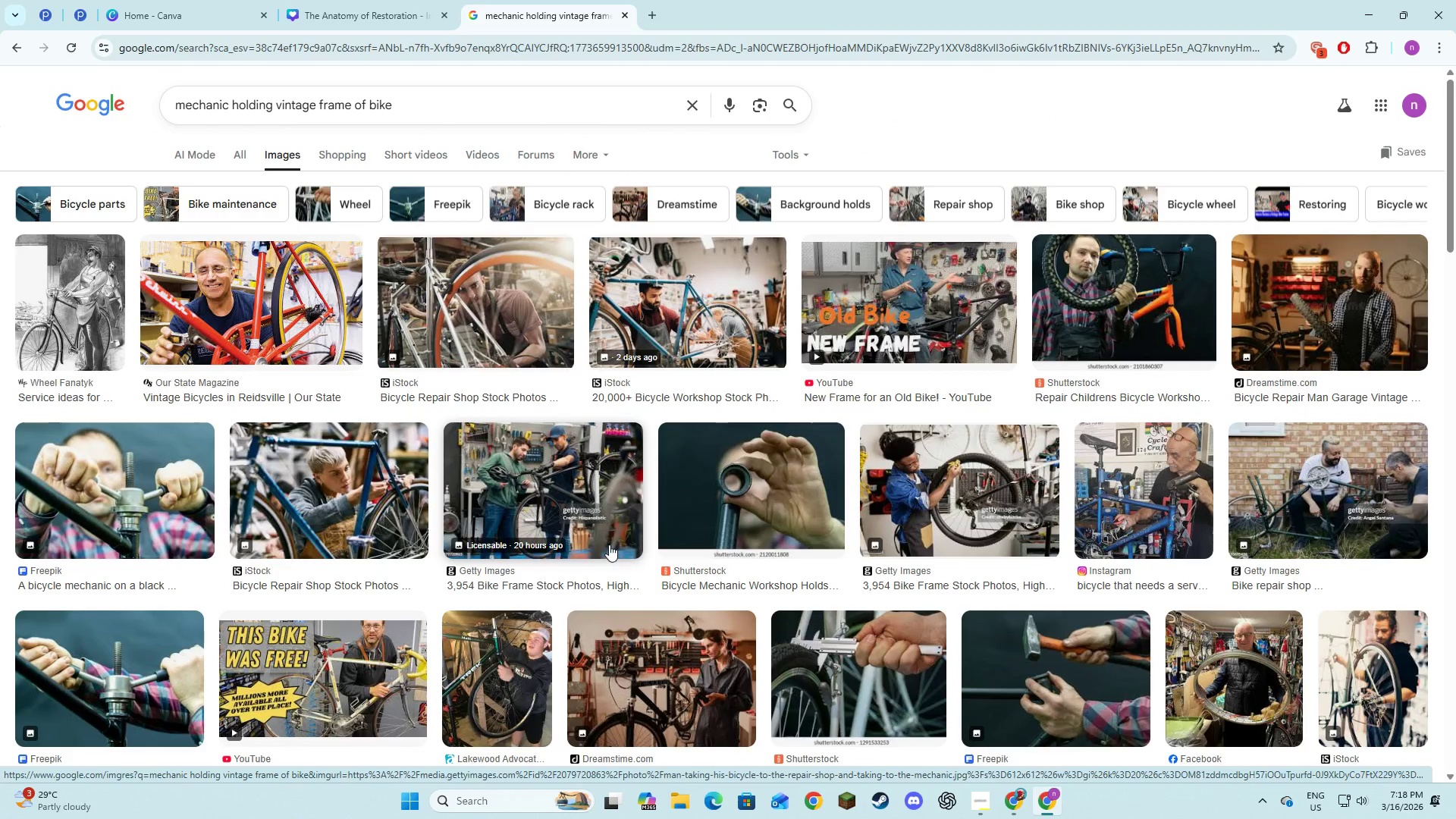 
left_click([532, 330])
 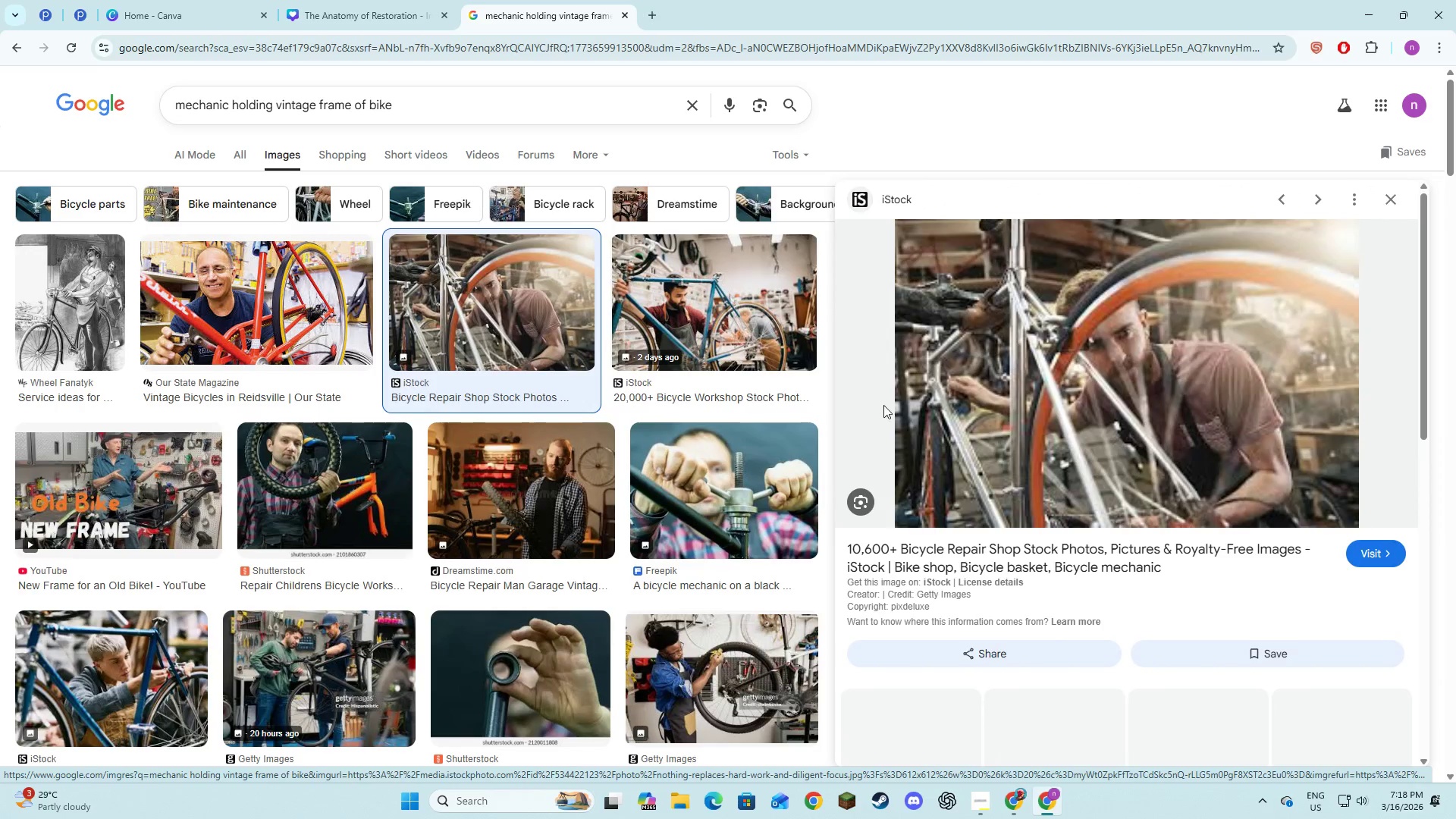 
right_click([961, 402])
 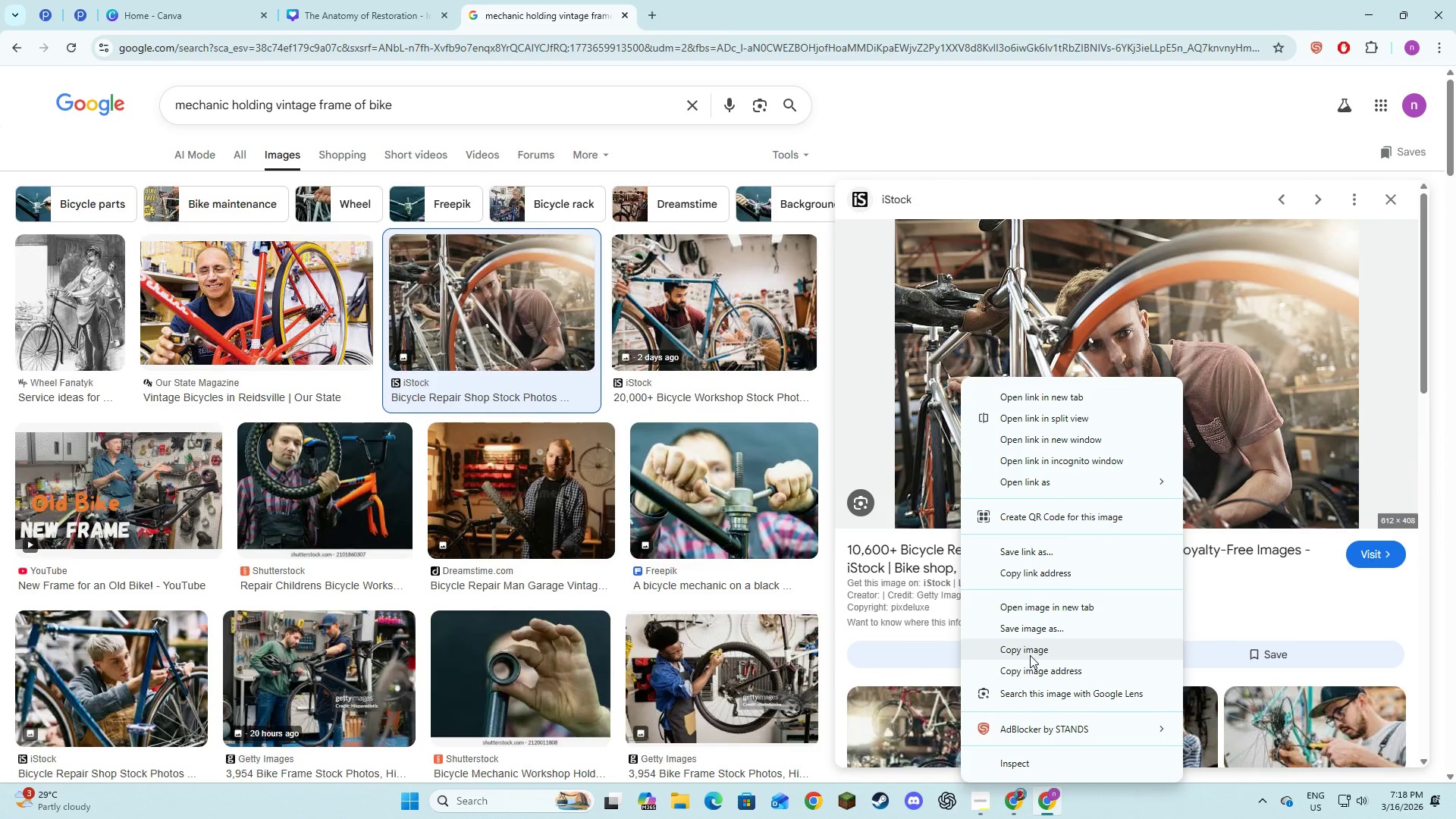 
left_click([1030, 655])
 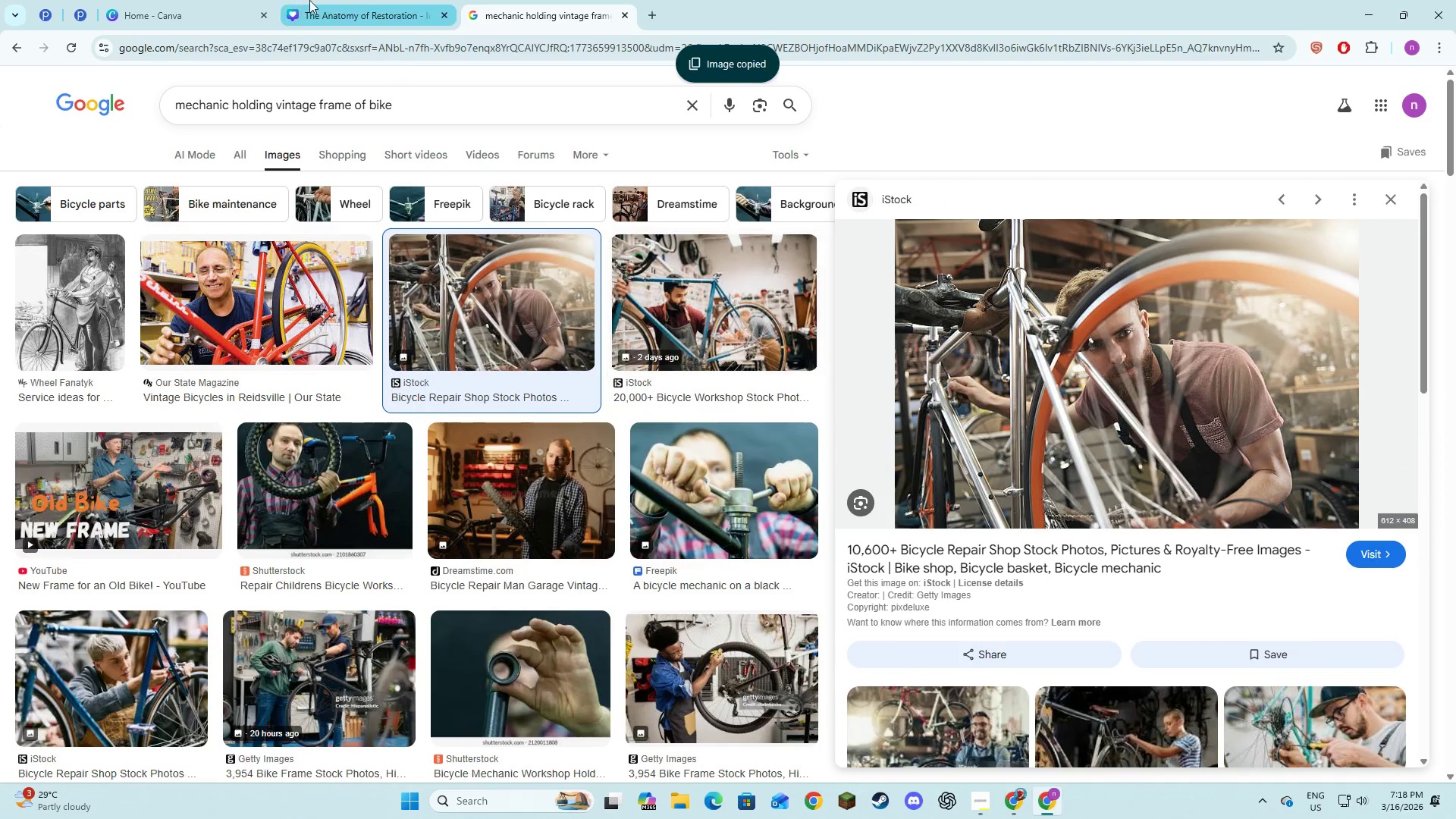 
left_click([310, 0])
 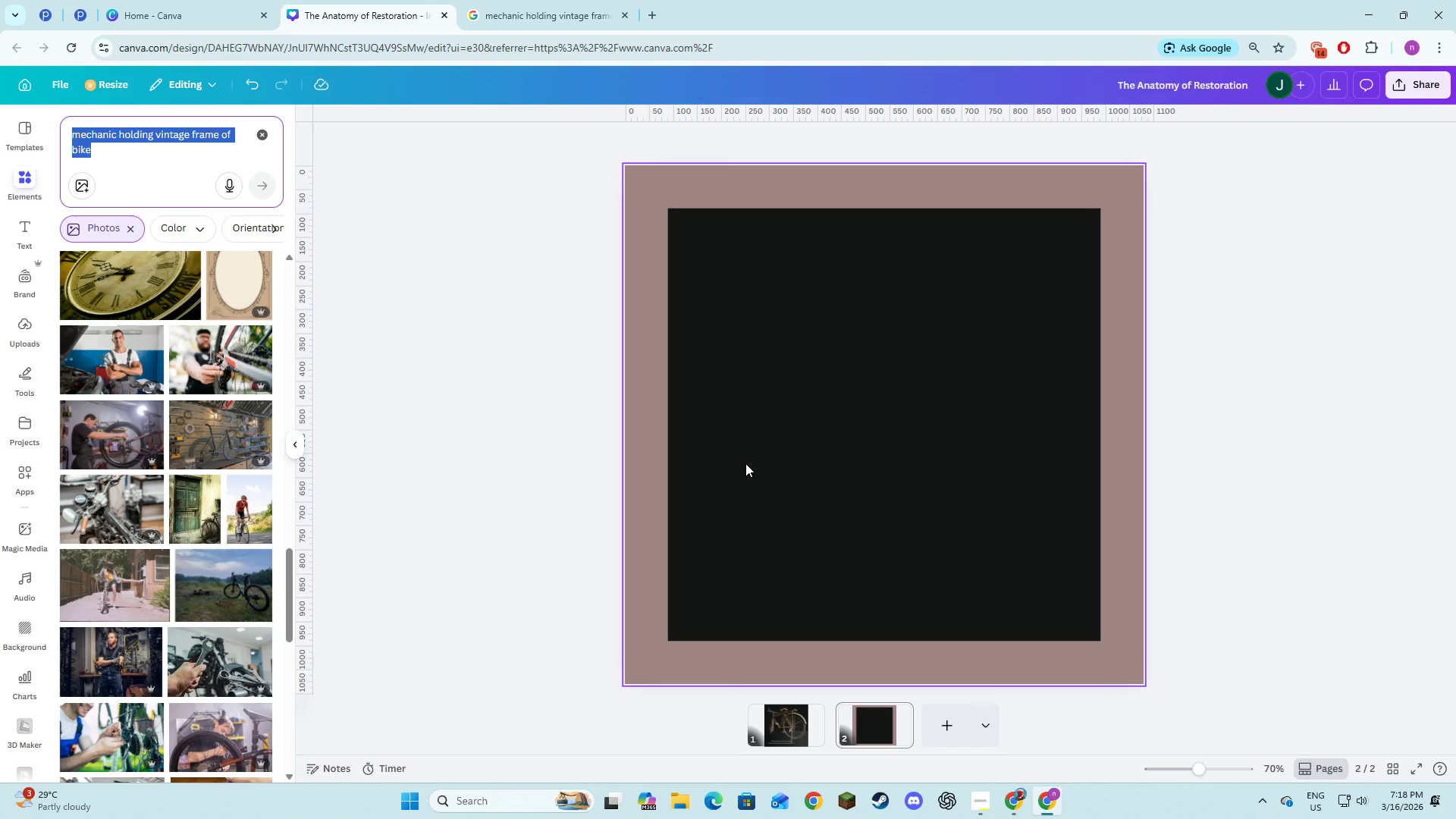 
left_click([745, 463])
 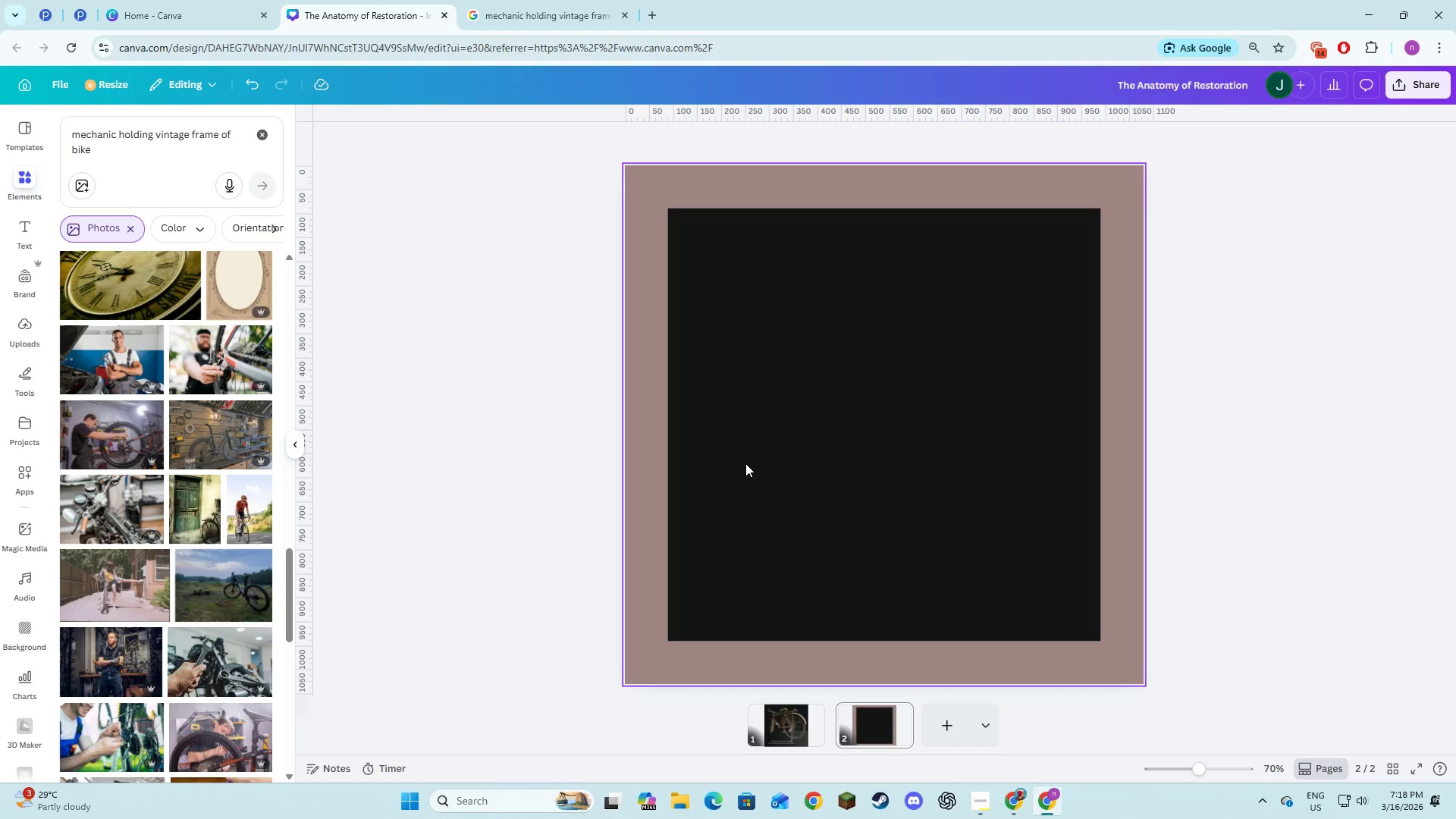 
key(Control+V)
 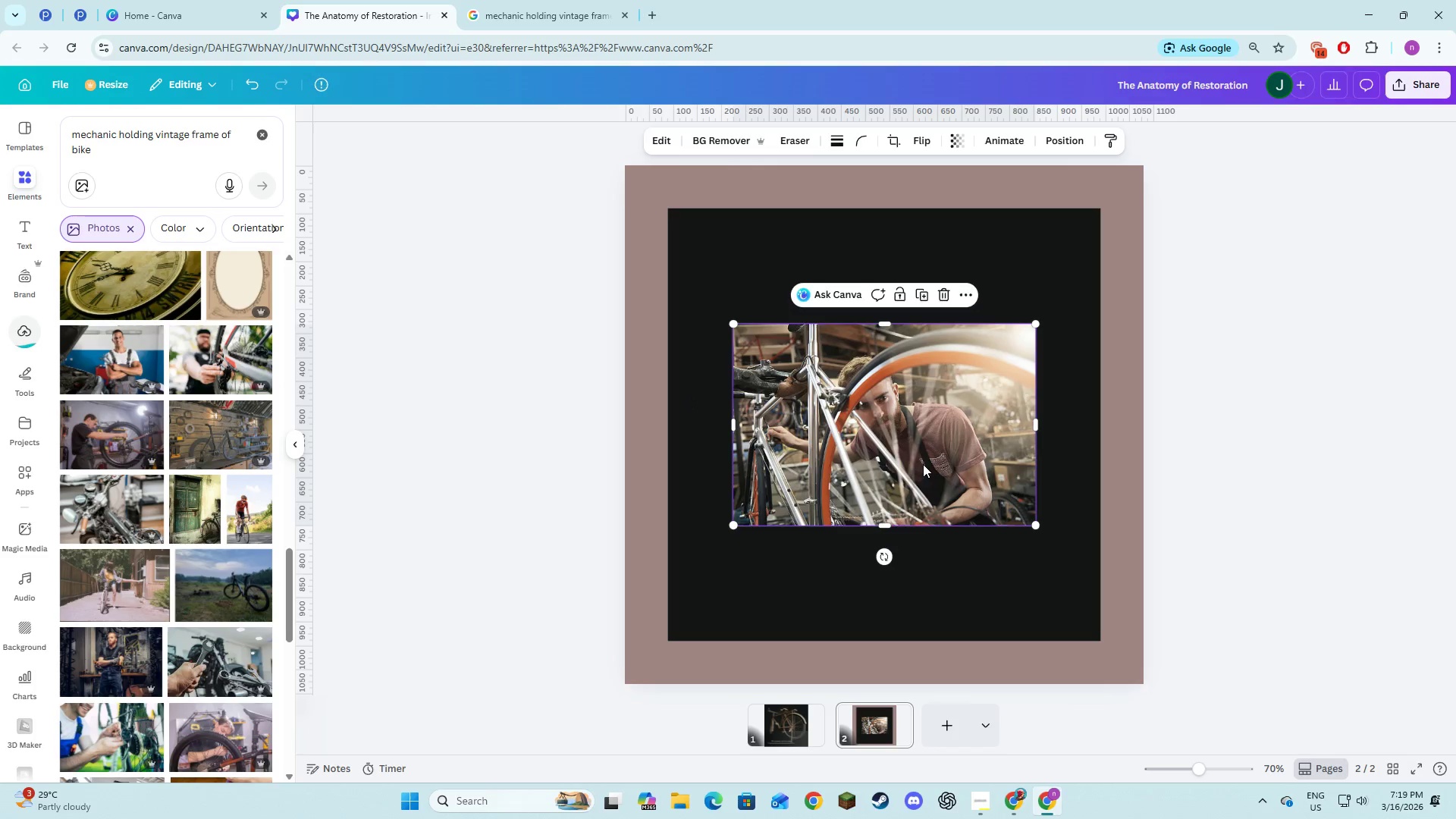 
left_click_drag(start_coordinate=[917, 462], to_coordinate=[888, 409])
 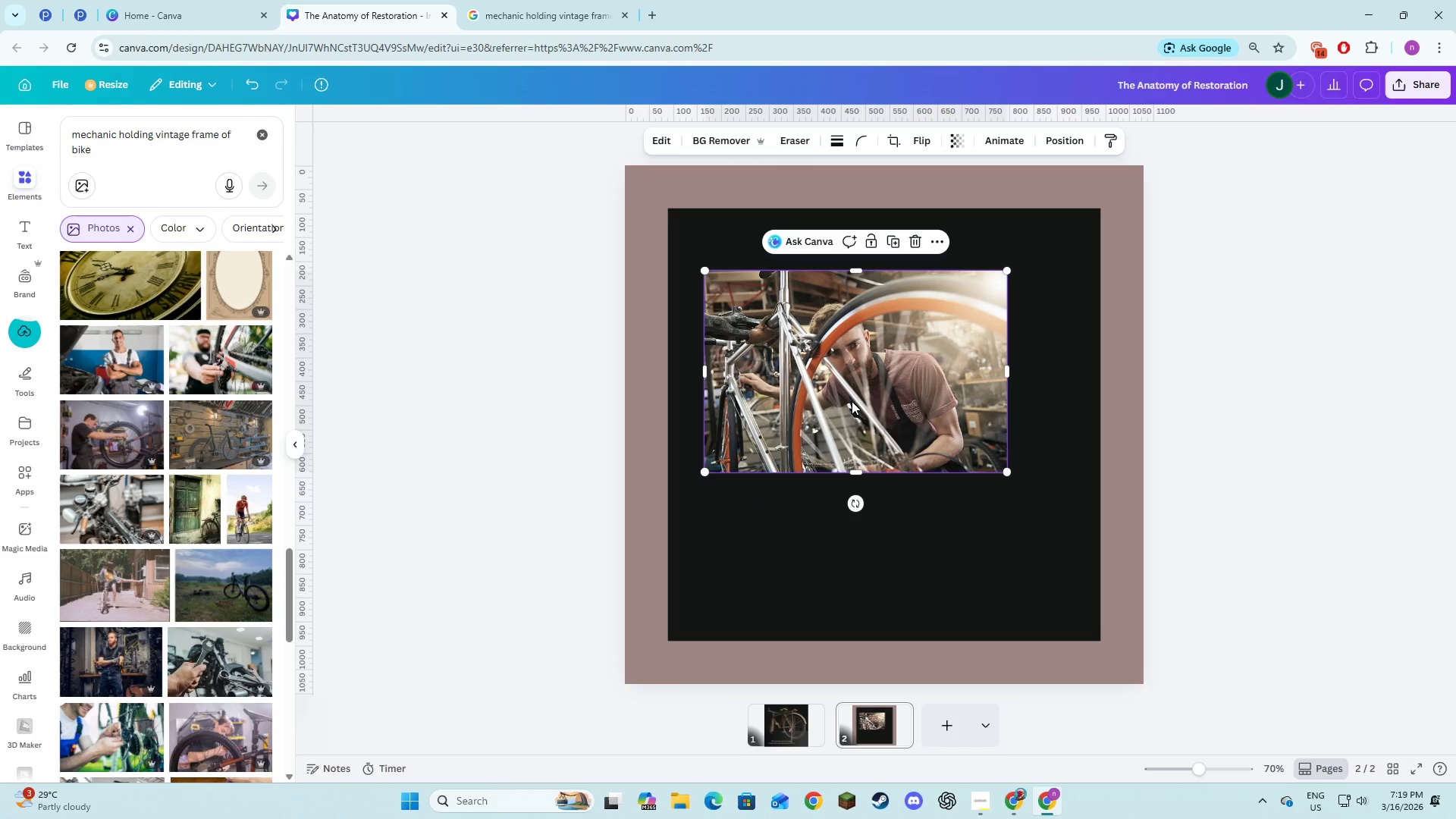 
left_click_drag(start_coordinate=[852, 401], to_coordinate=[789, 341])
 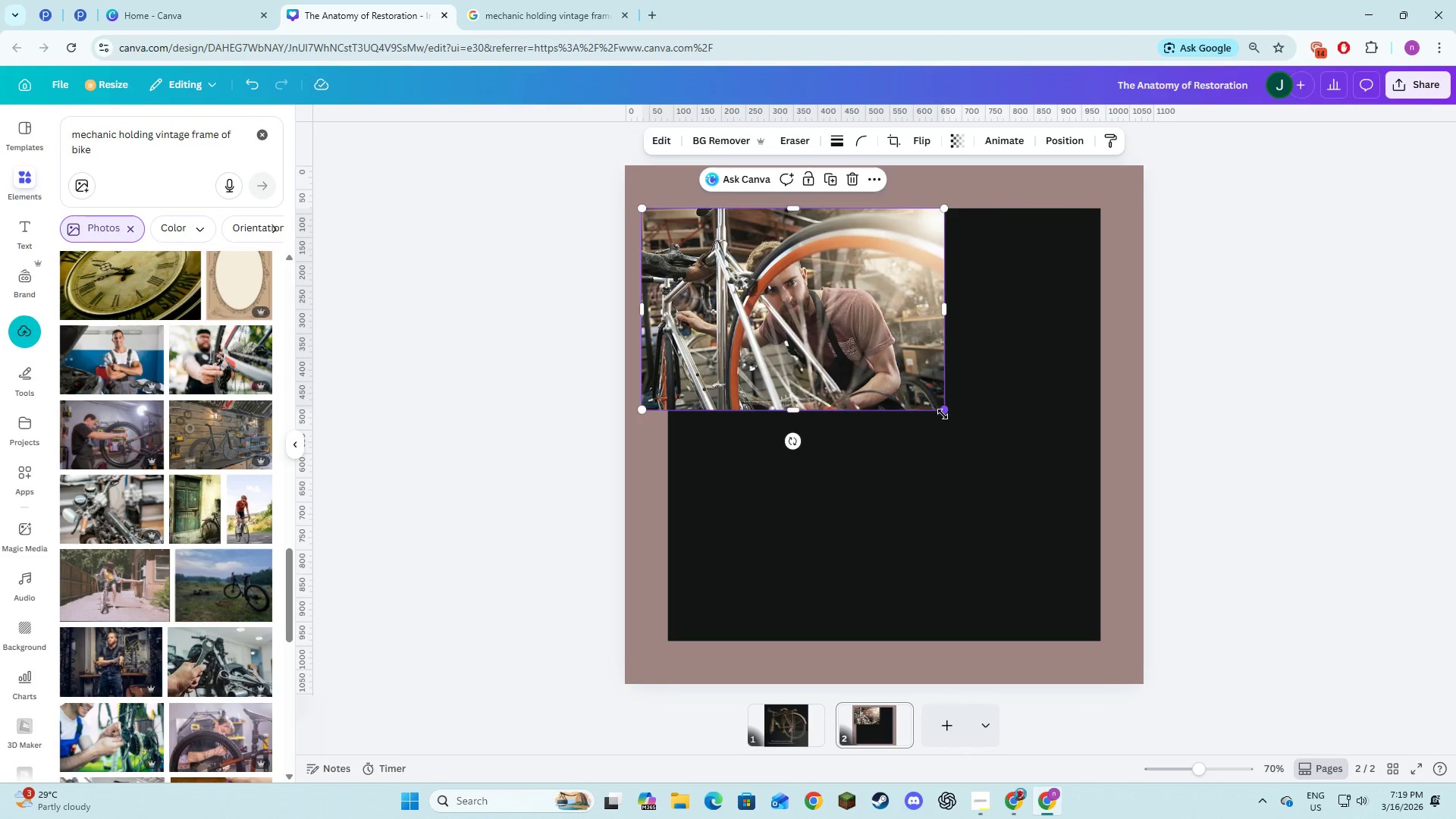 
left_click_drag(start_coordinate=[944, 411], to_coordinate=[1050, 589])
 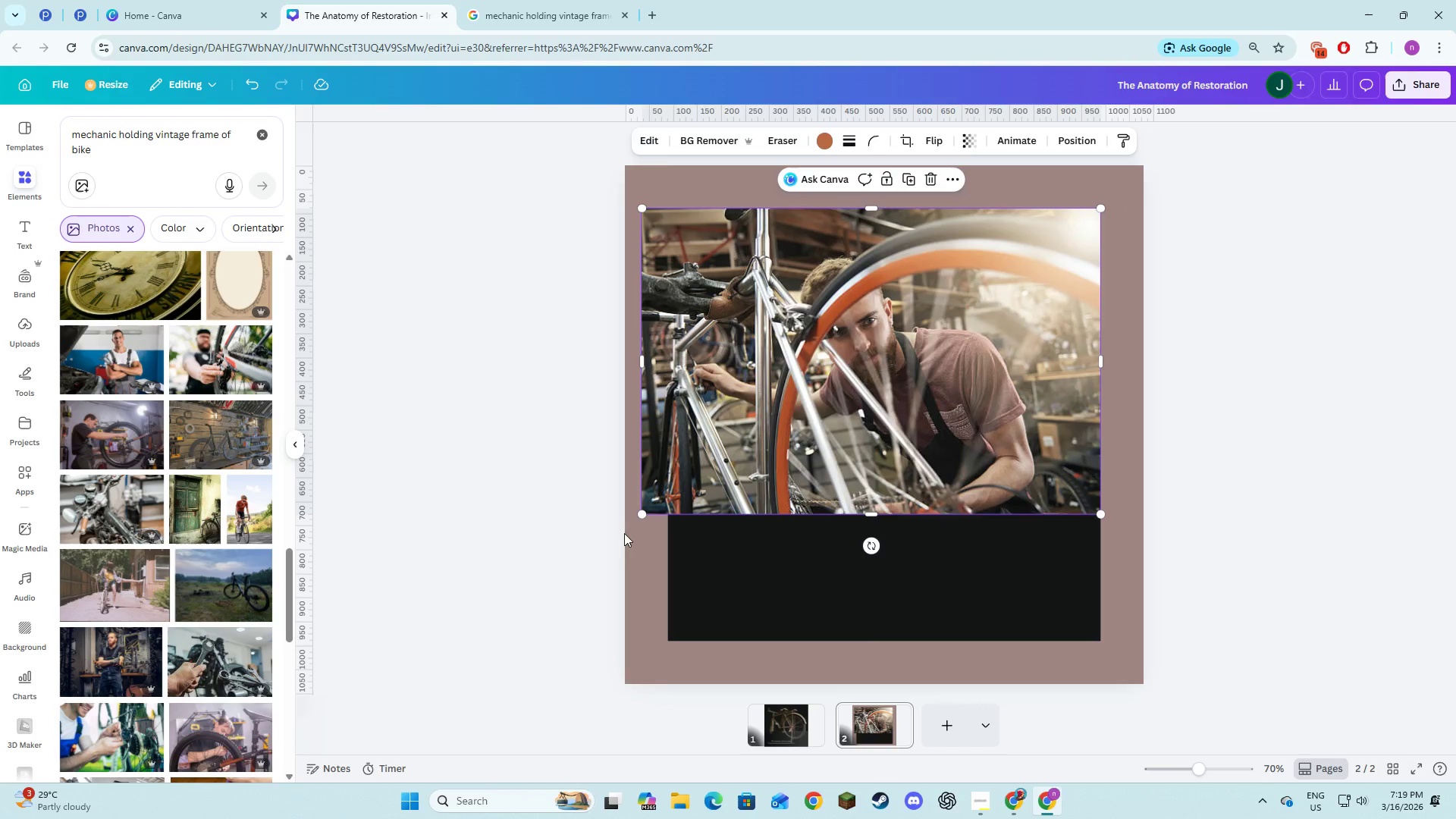 
left_click_drag(start_coordinate=[642, 513], to_coordinate=[692, 528])
 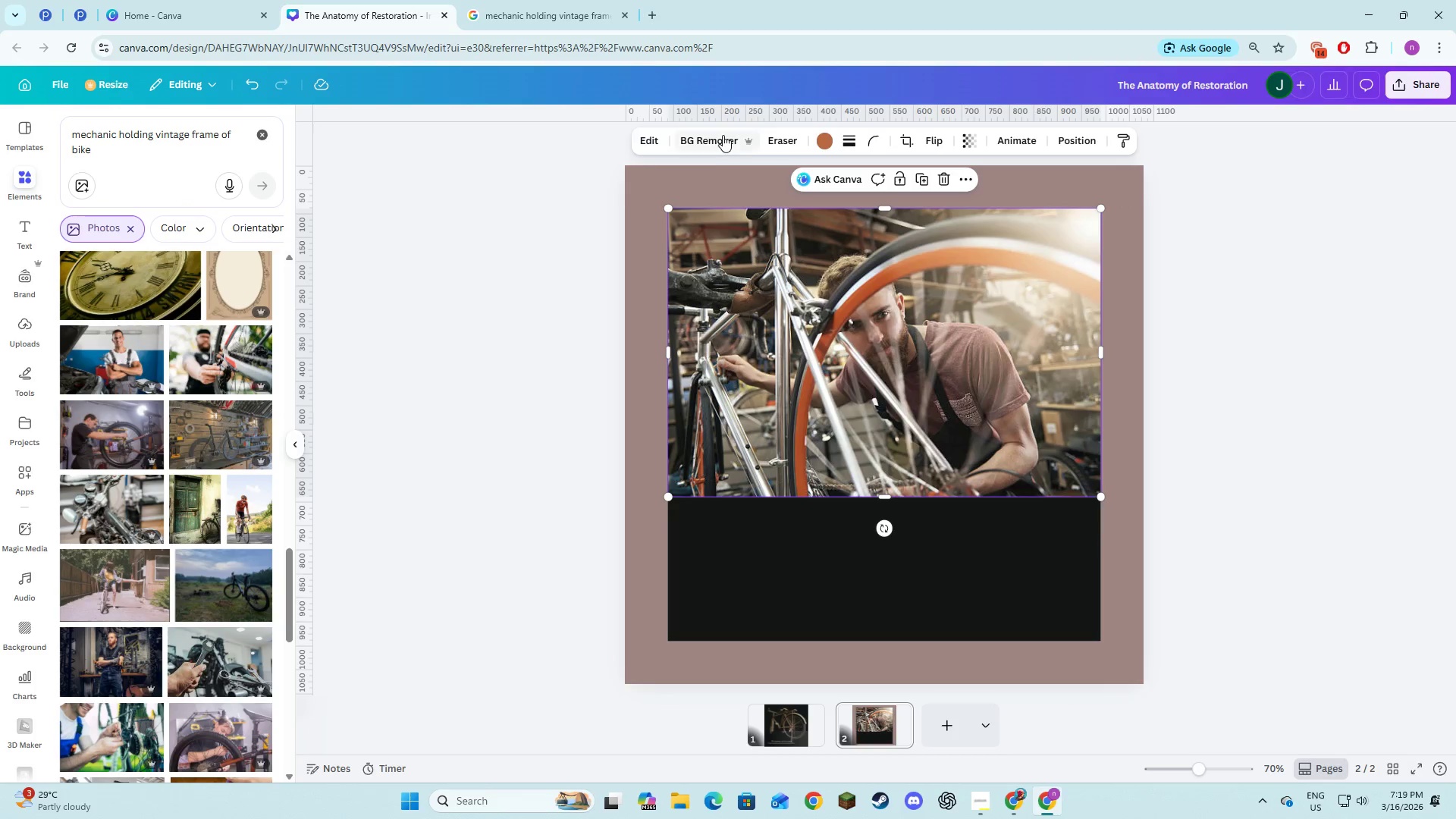 
left_click([655, 141])
 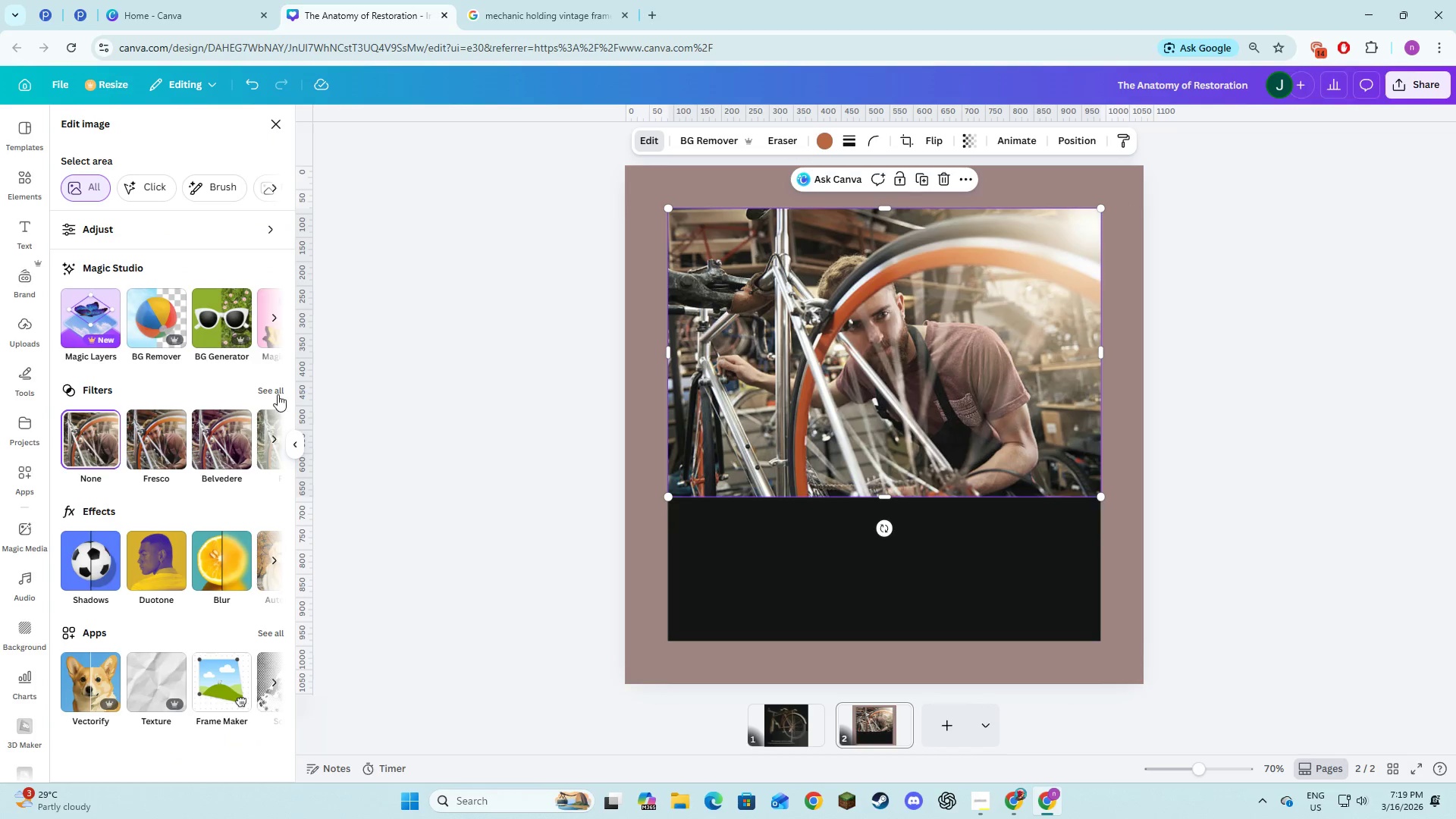 
left_click([278, 389])
 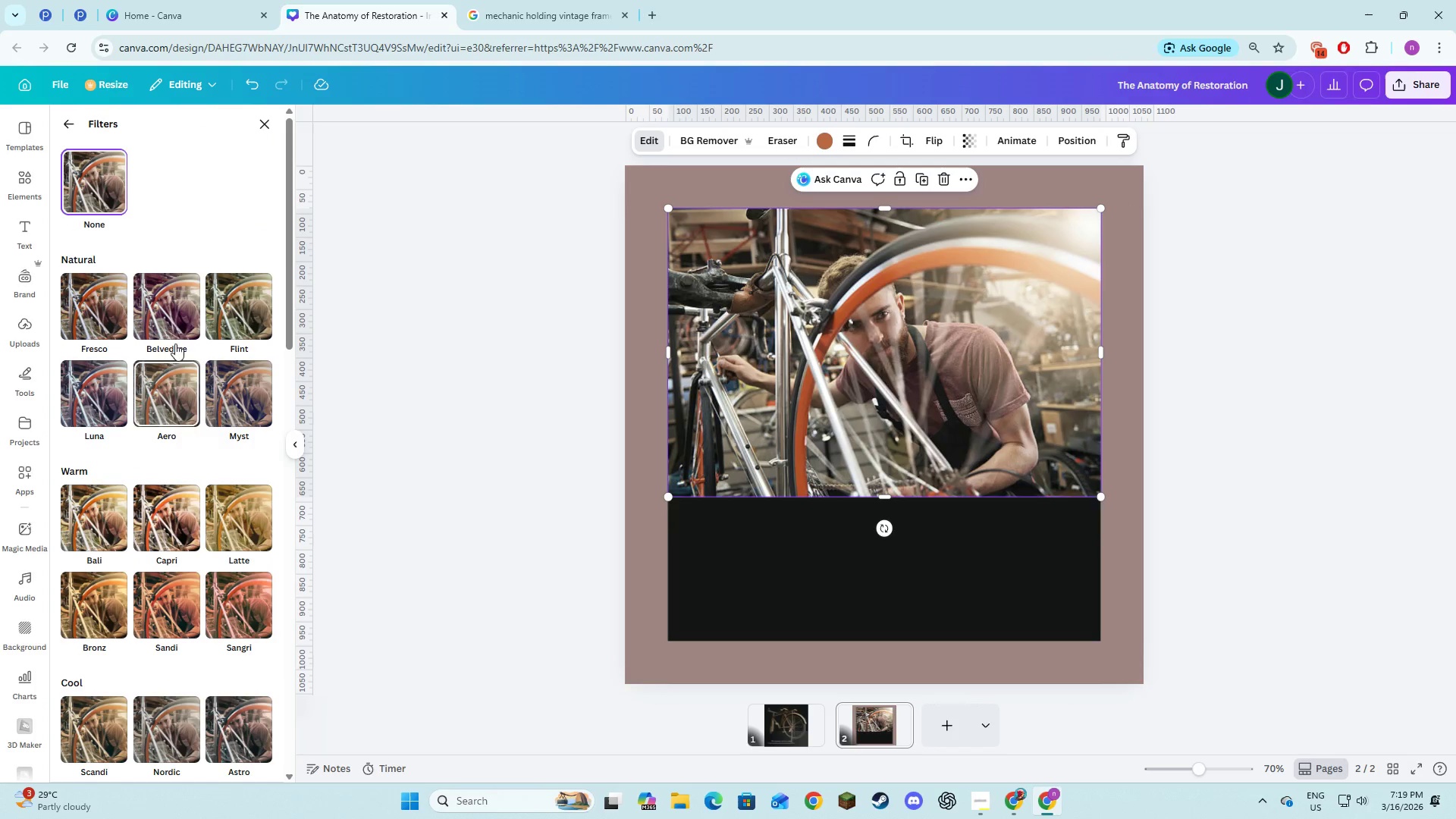 
wait(5.33)
 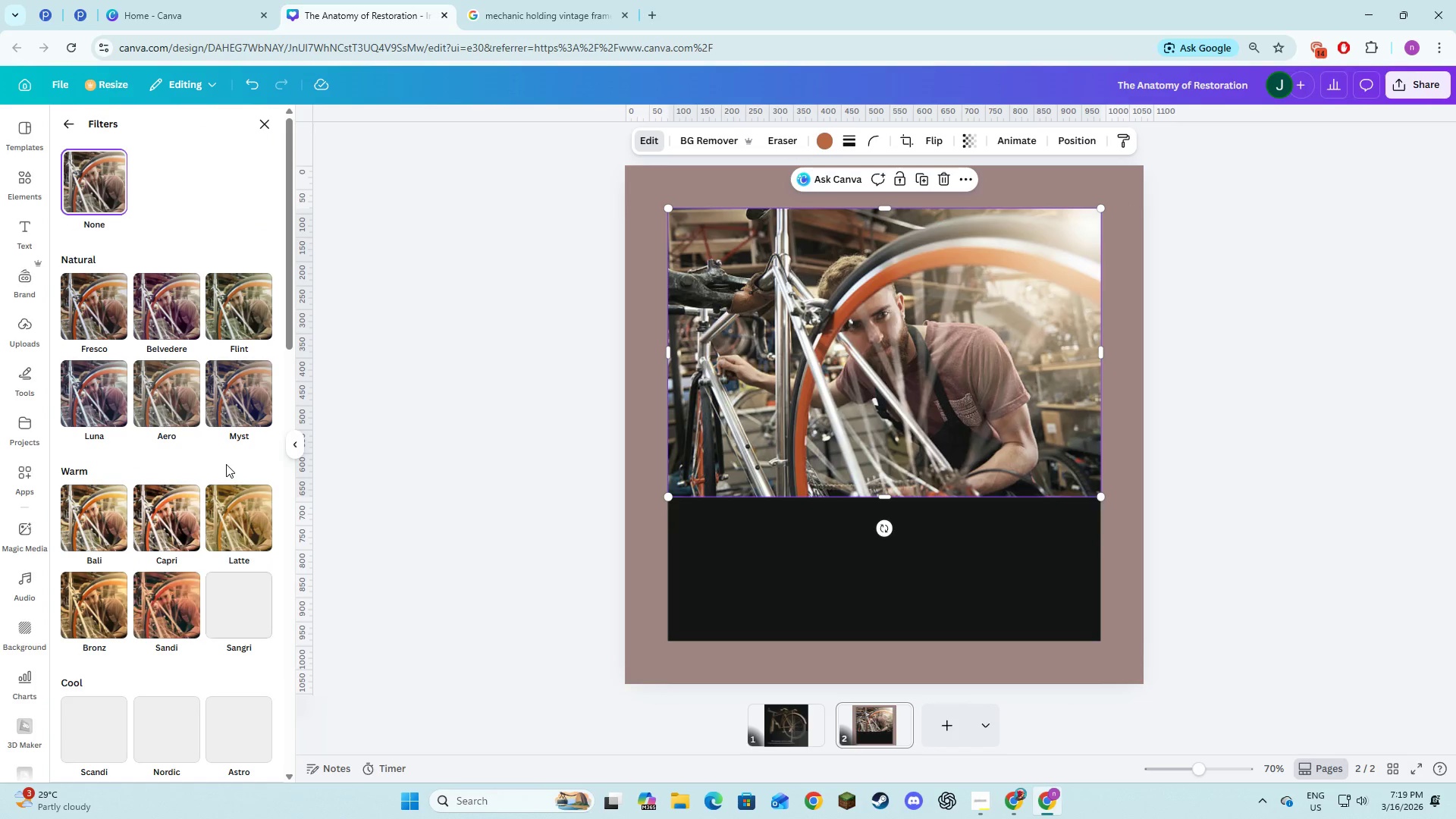 
scroll: coordinate [168, 498], scroll_direction: down, amount: 8.0
 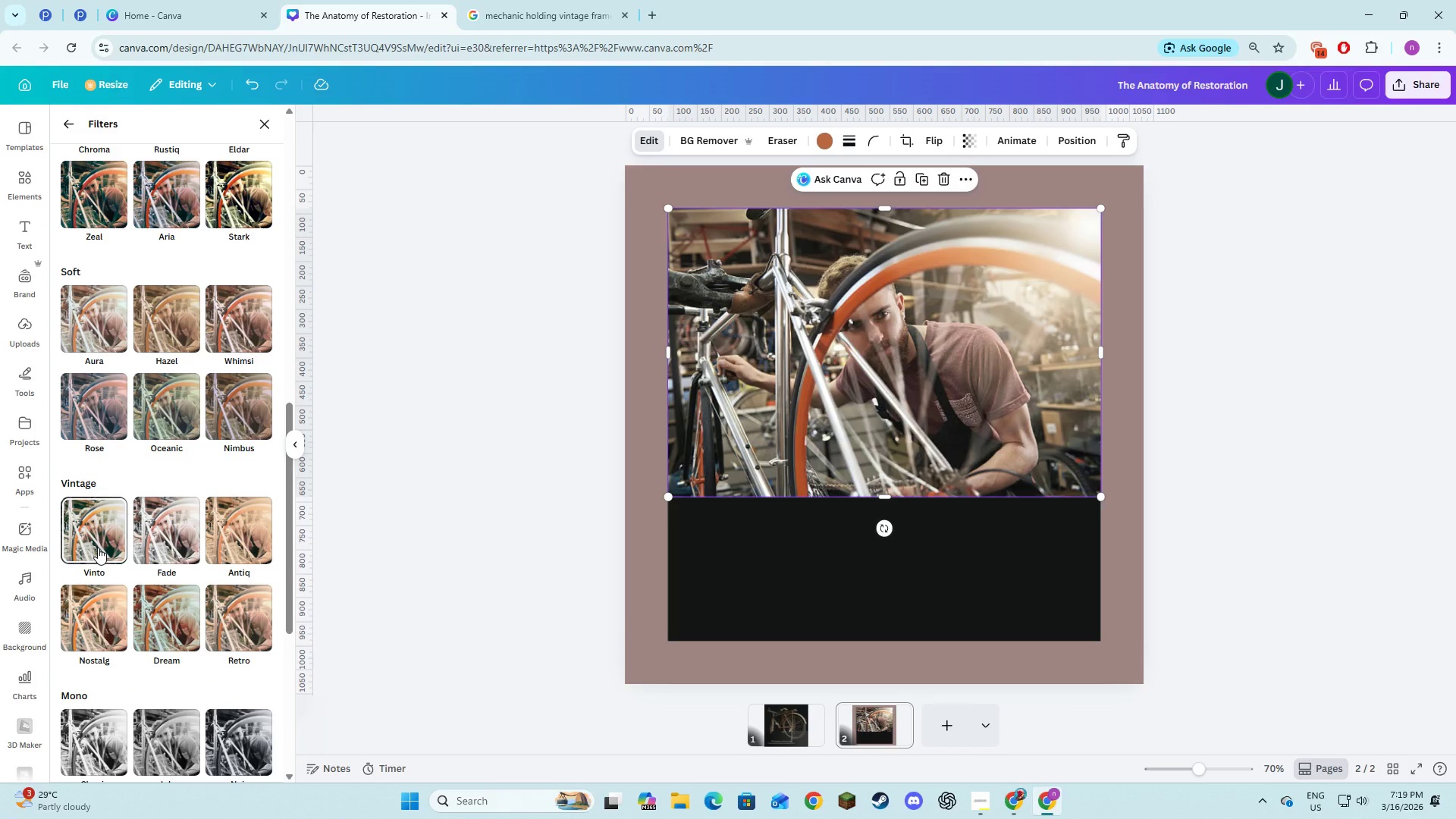 
left_click([98, 548])
 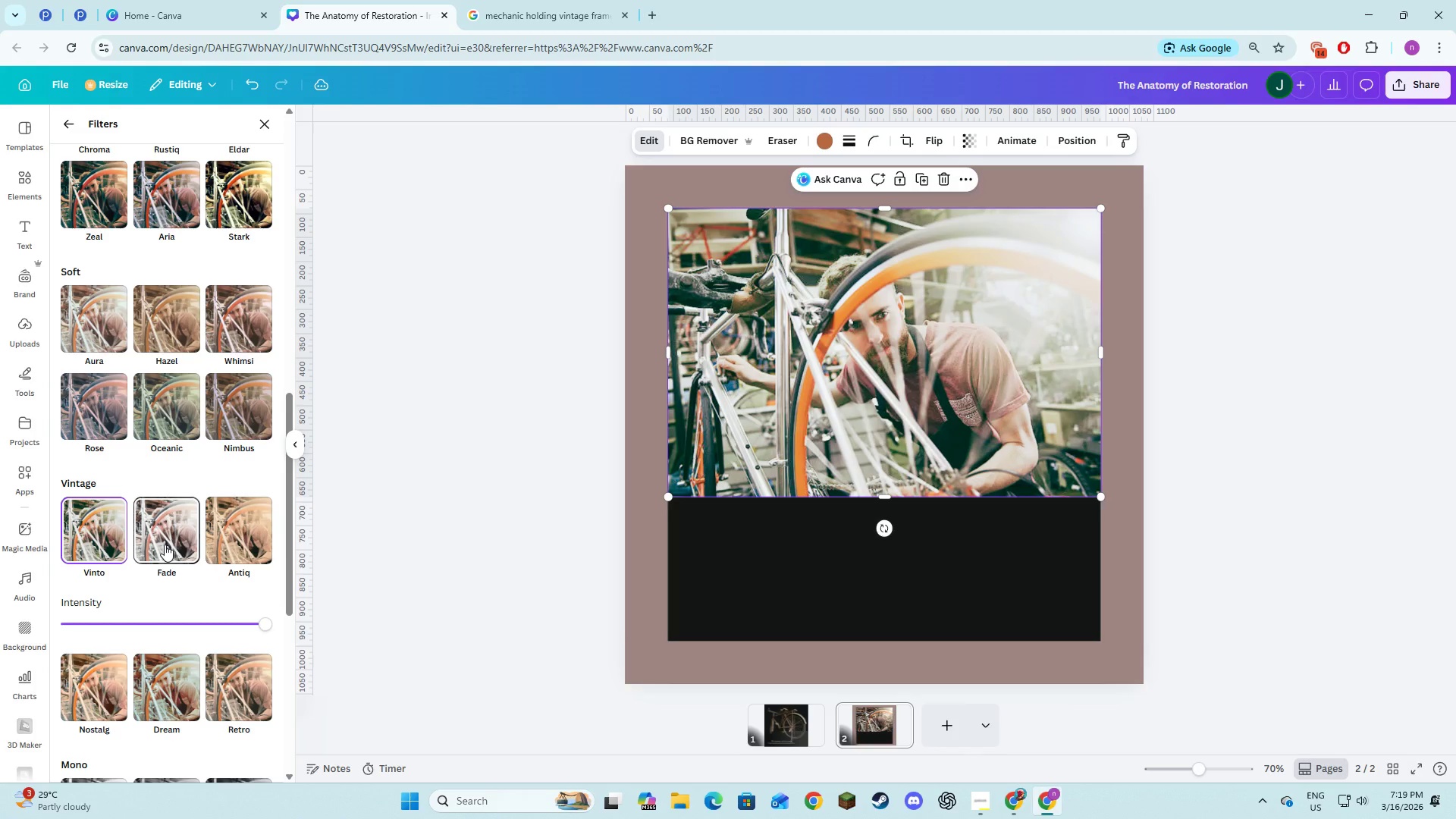 
left_click([54, 677])
 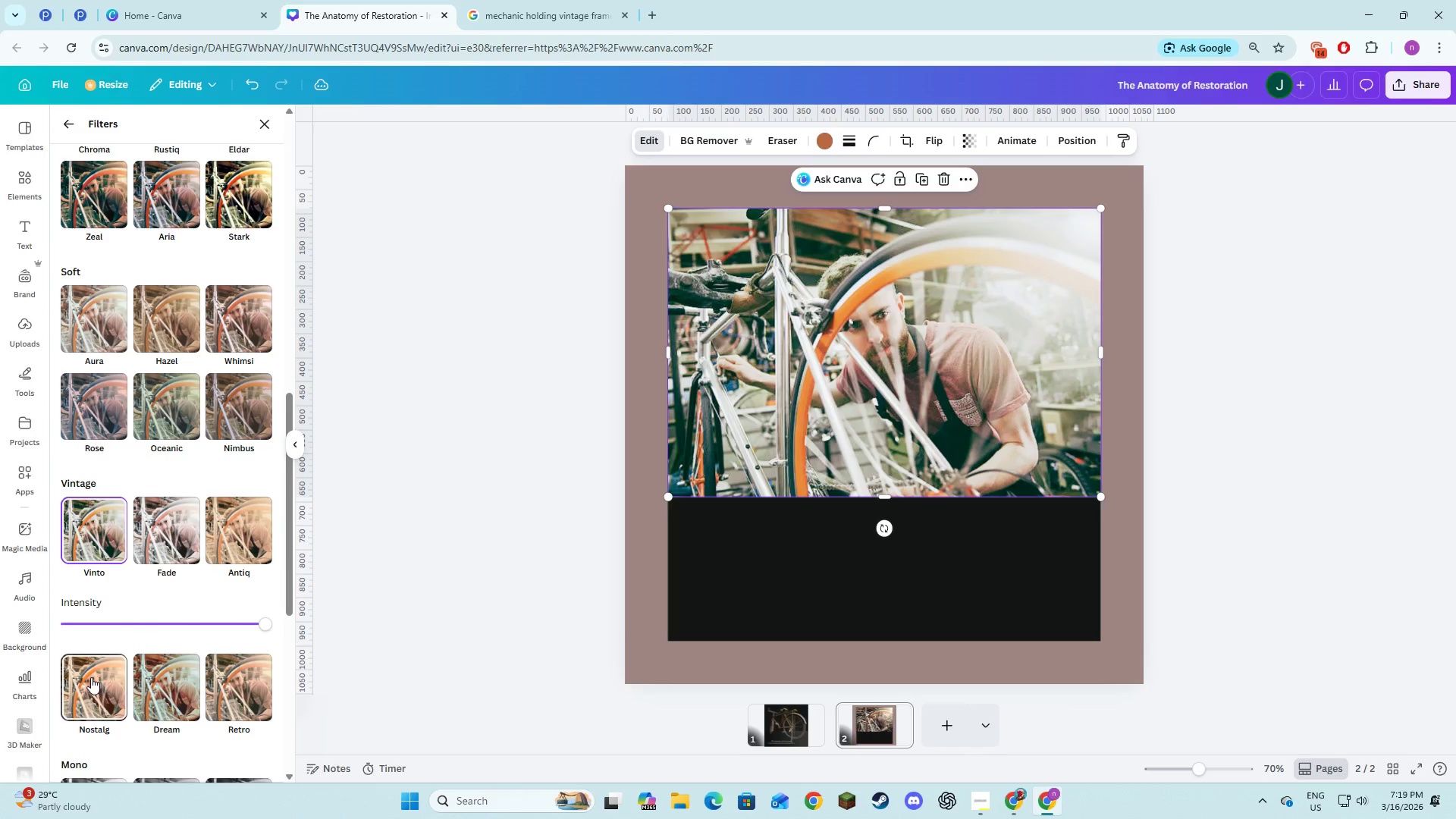 
left_click([91, 677])
 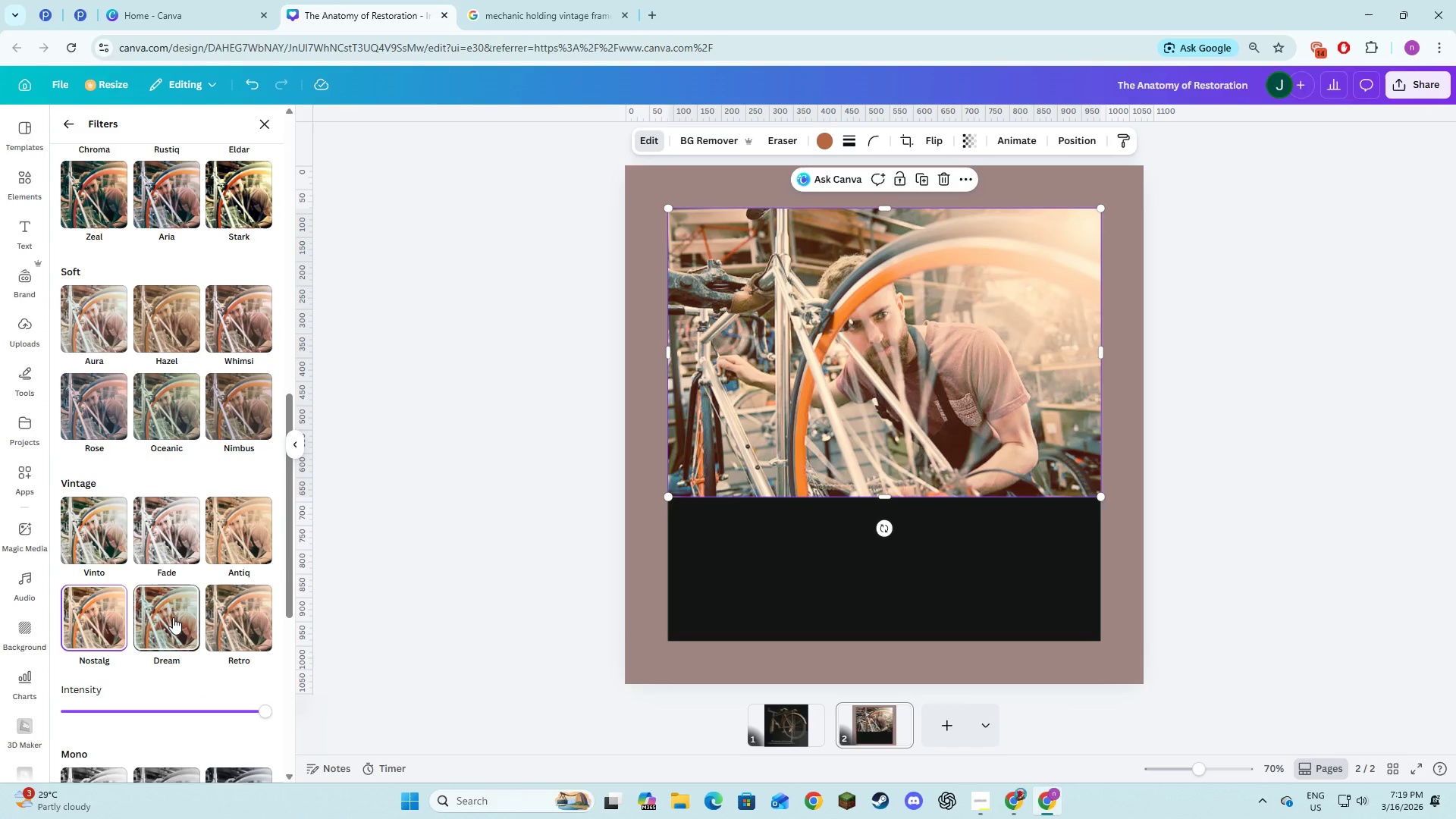 
left_click([173, 617])
 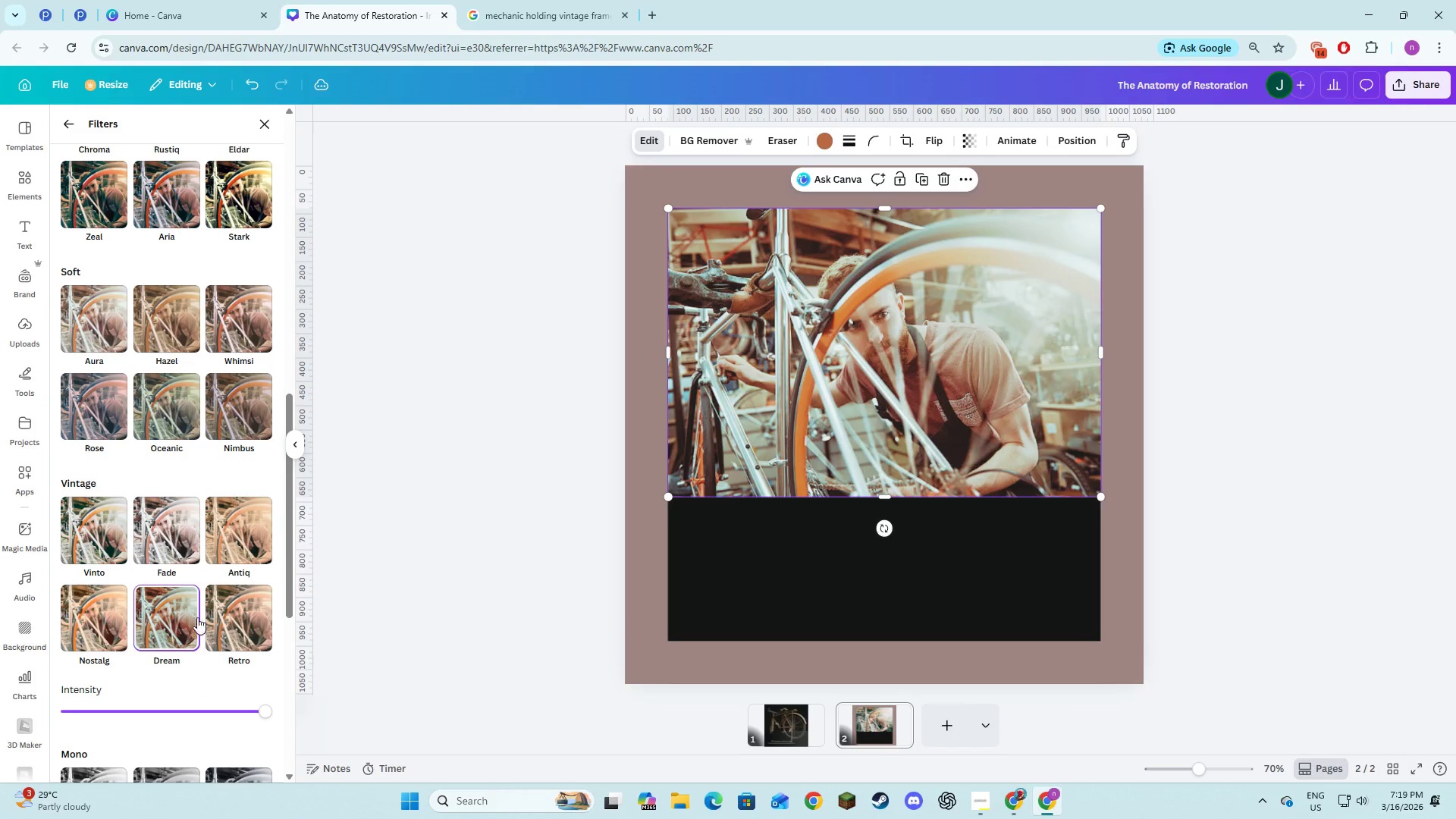 
left_click([224, 617])
 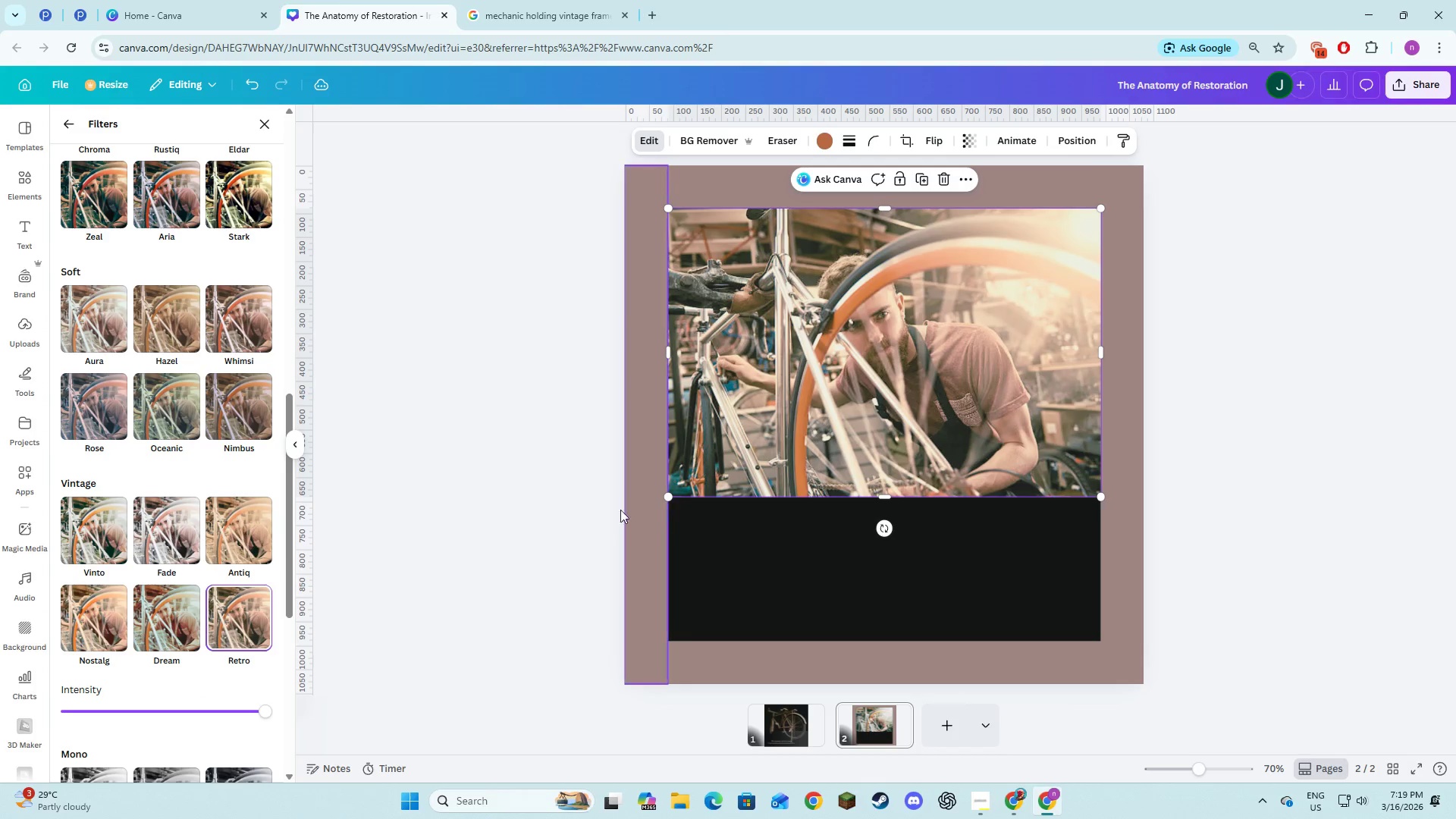 
double_click([508, 517])
 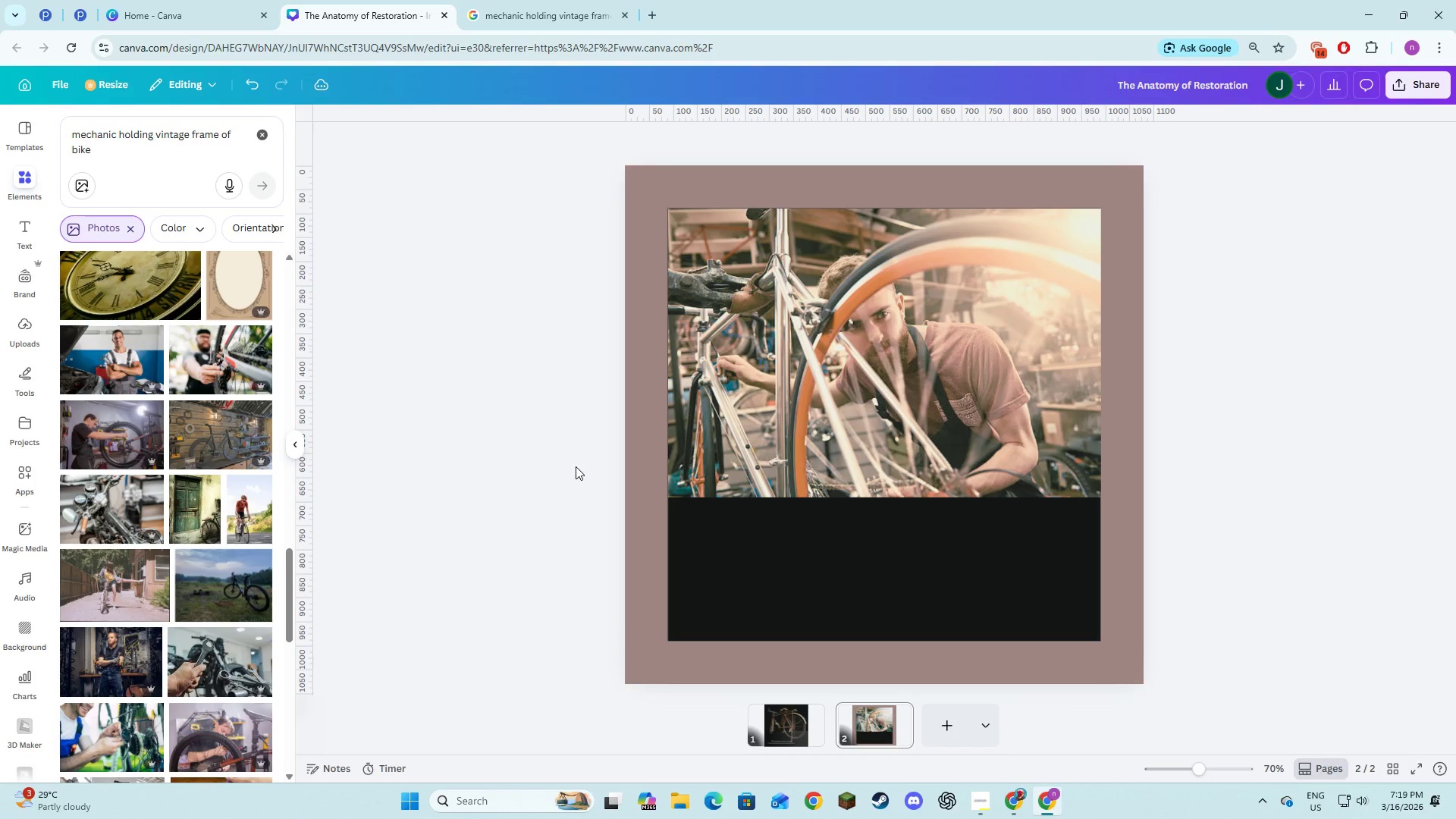 
key(Alt+AltLeft)
 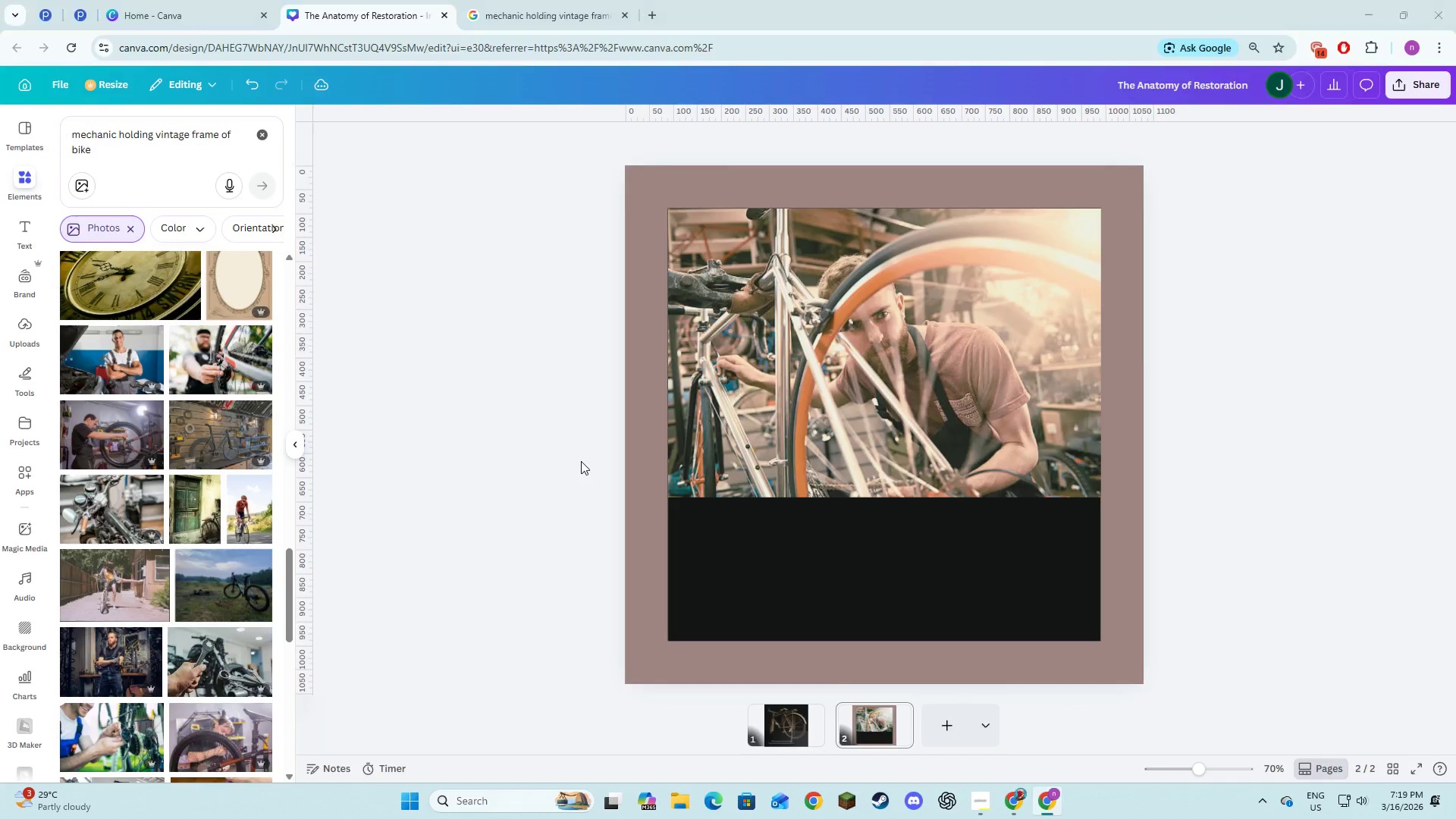 
key(Alt+Tab)